 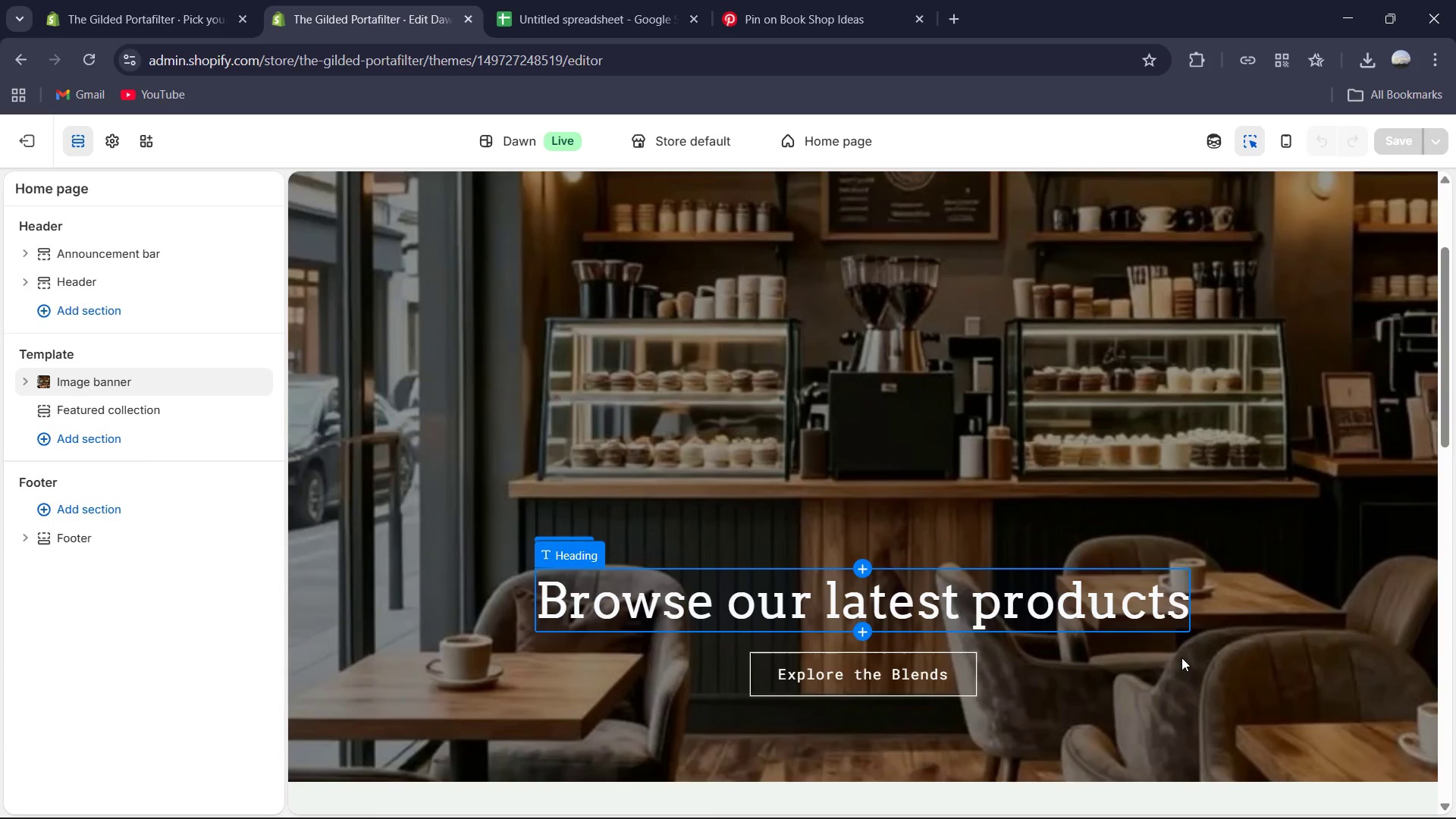 
scroll: coordinate [1144, 660], scroll_direction: down, amount: 2.0
 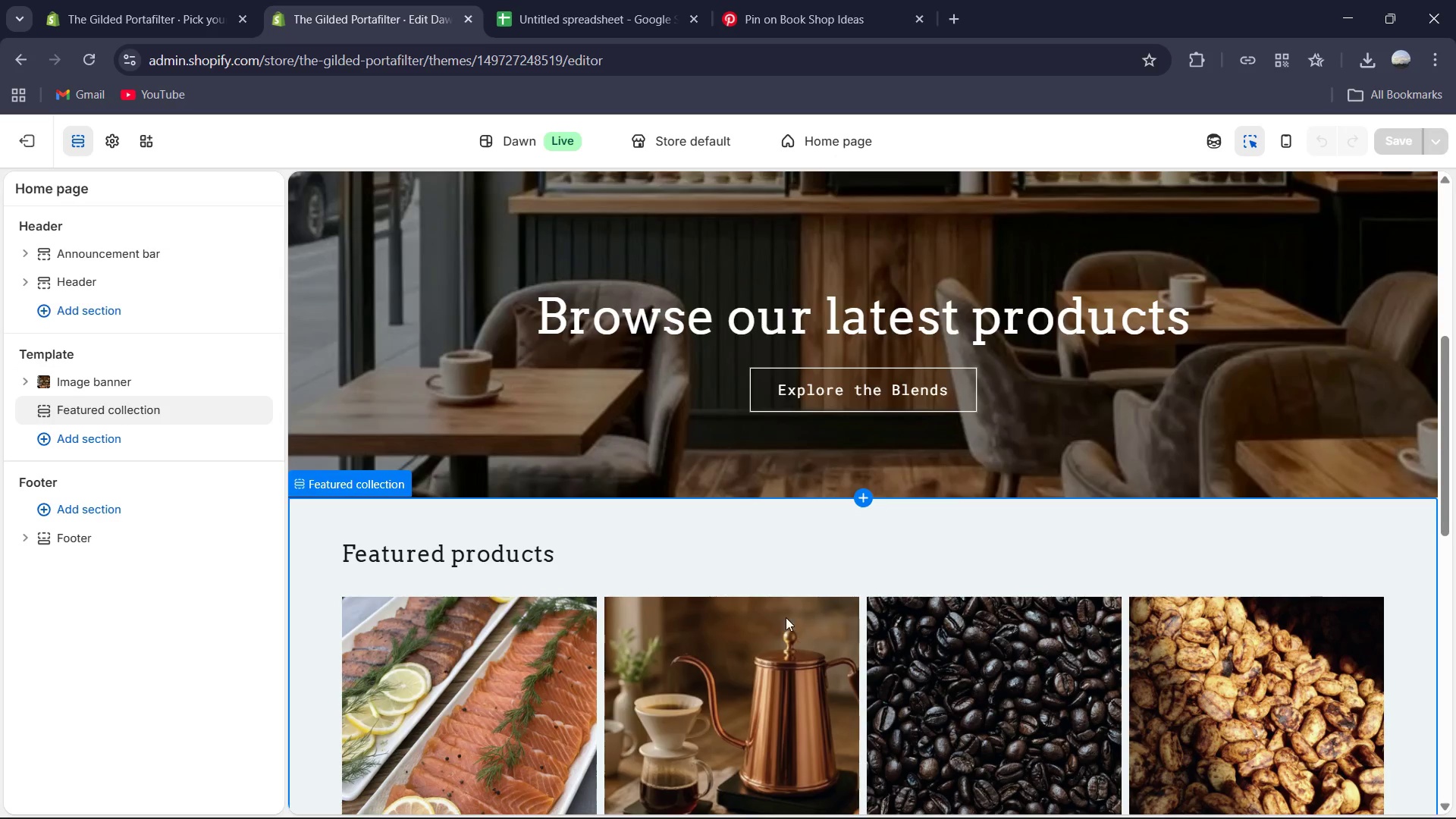 
wait(6.28)
 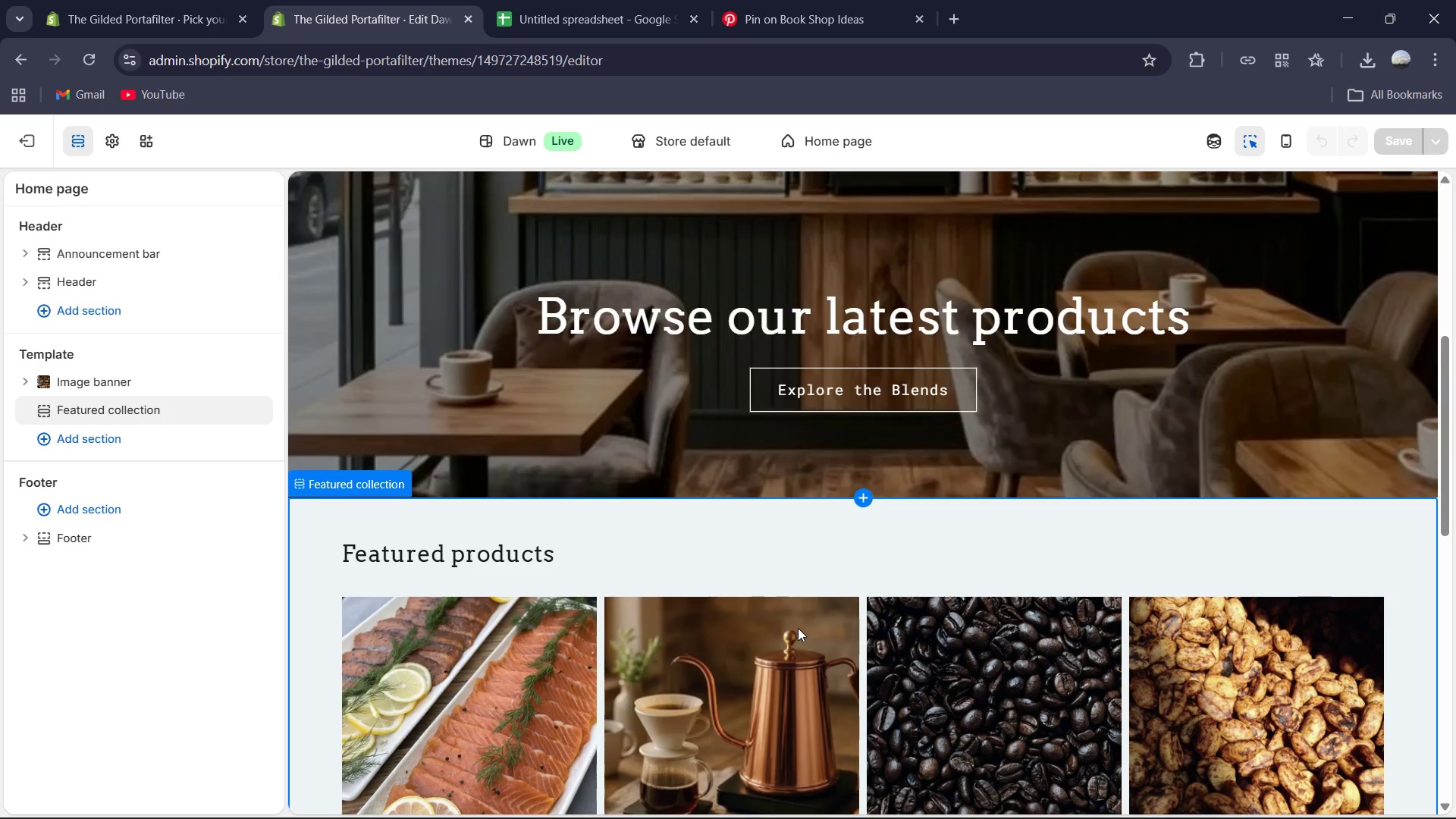 
scroll: coordinate [777, 611], scroll_direction: down, amount: 3.0
 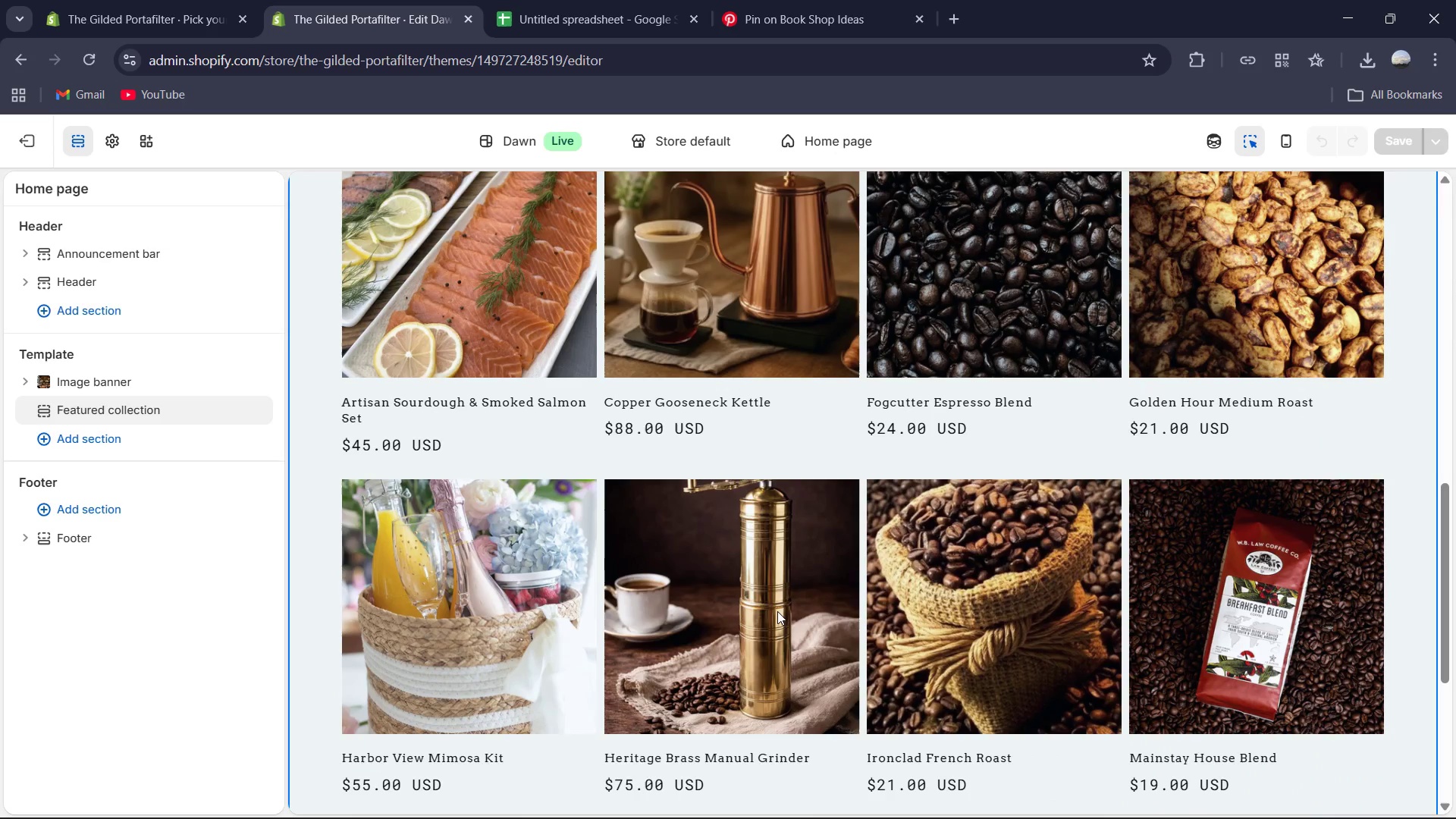 
scroll: coordinate [777, 611], scroll_direction: up, amount: 2.0
 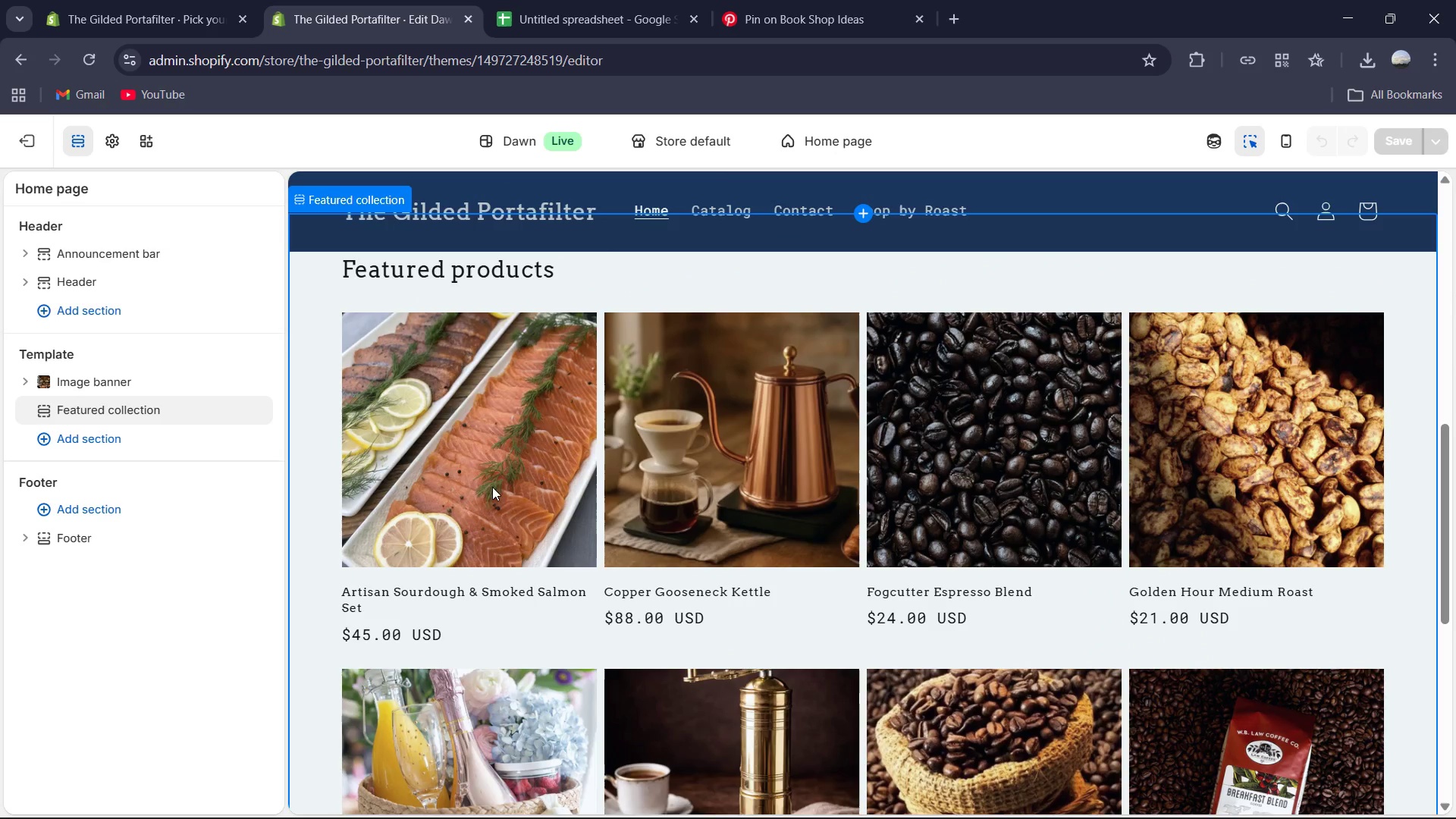 
left_click([493, 425])
 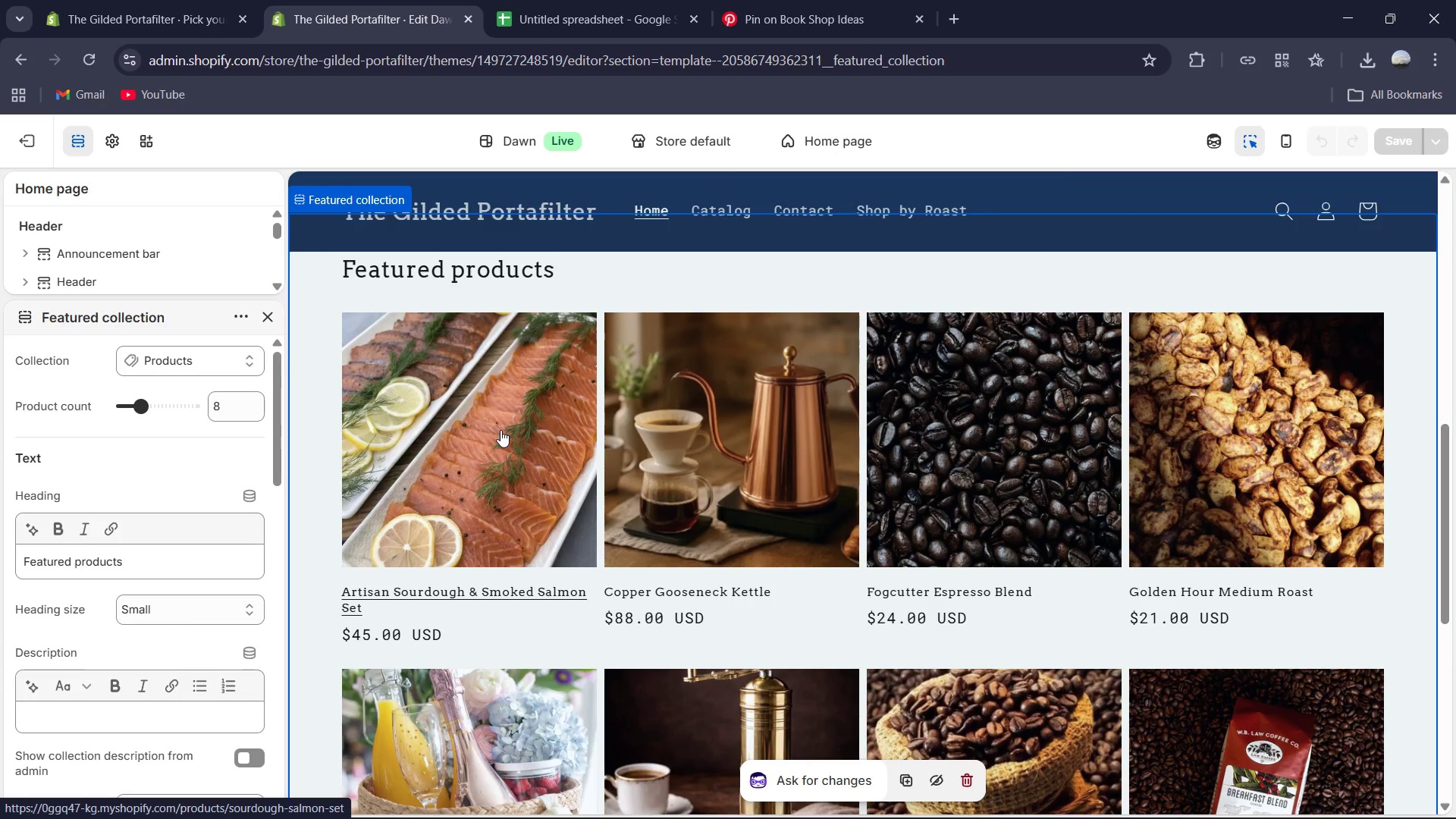 
wait(14.89)
 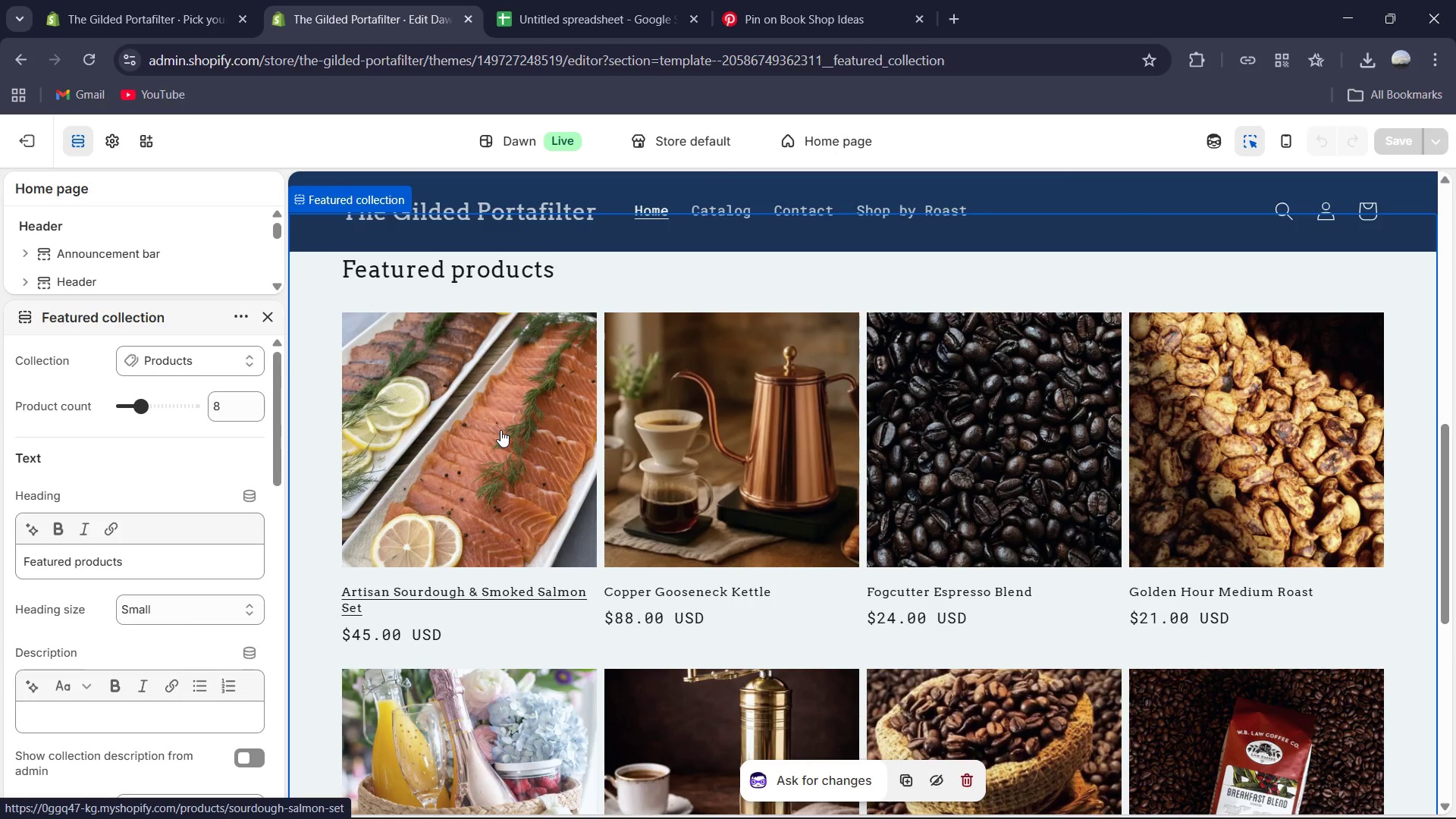 
left_click([477, 488])
 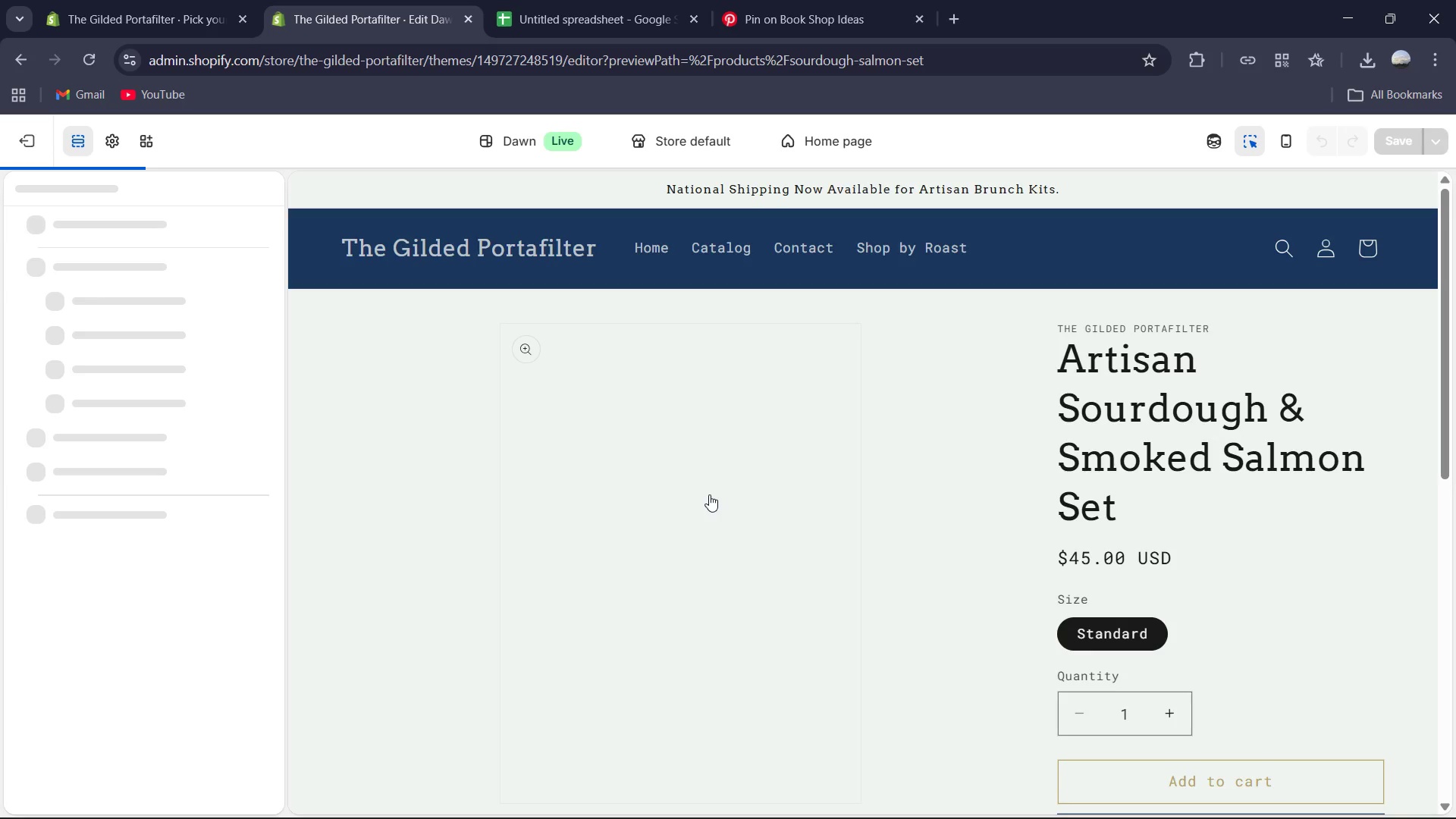 
wait(5.27)
 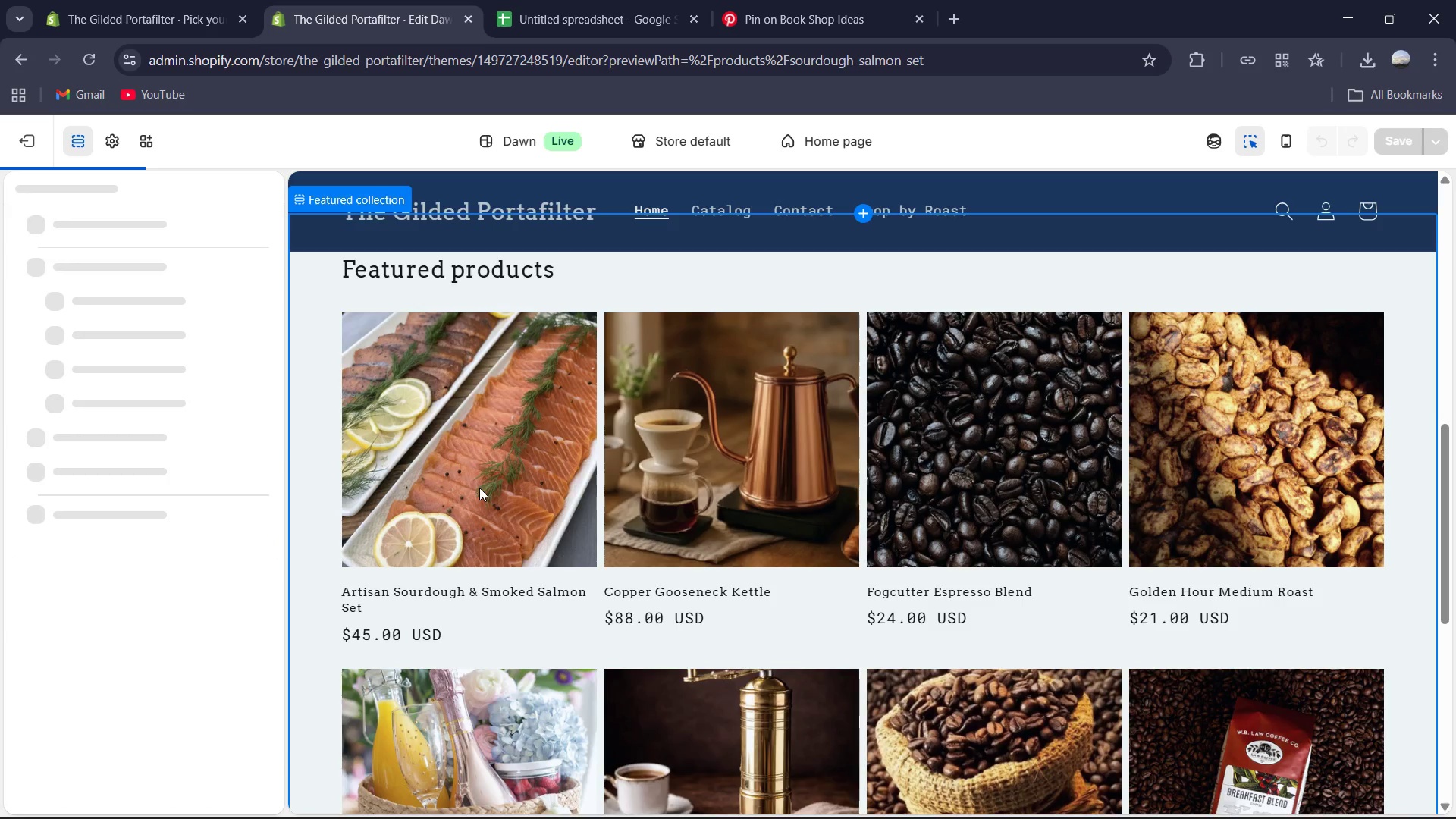 
scroll: coordinate [709, 494], scroll_direction: down, amount: 3.0
 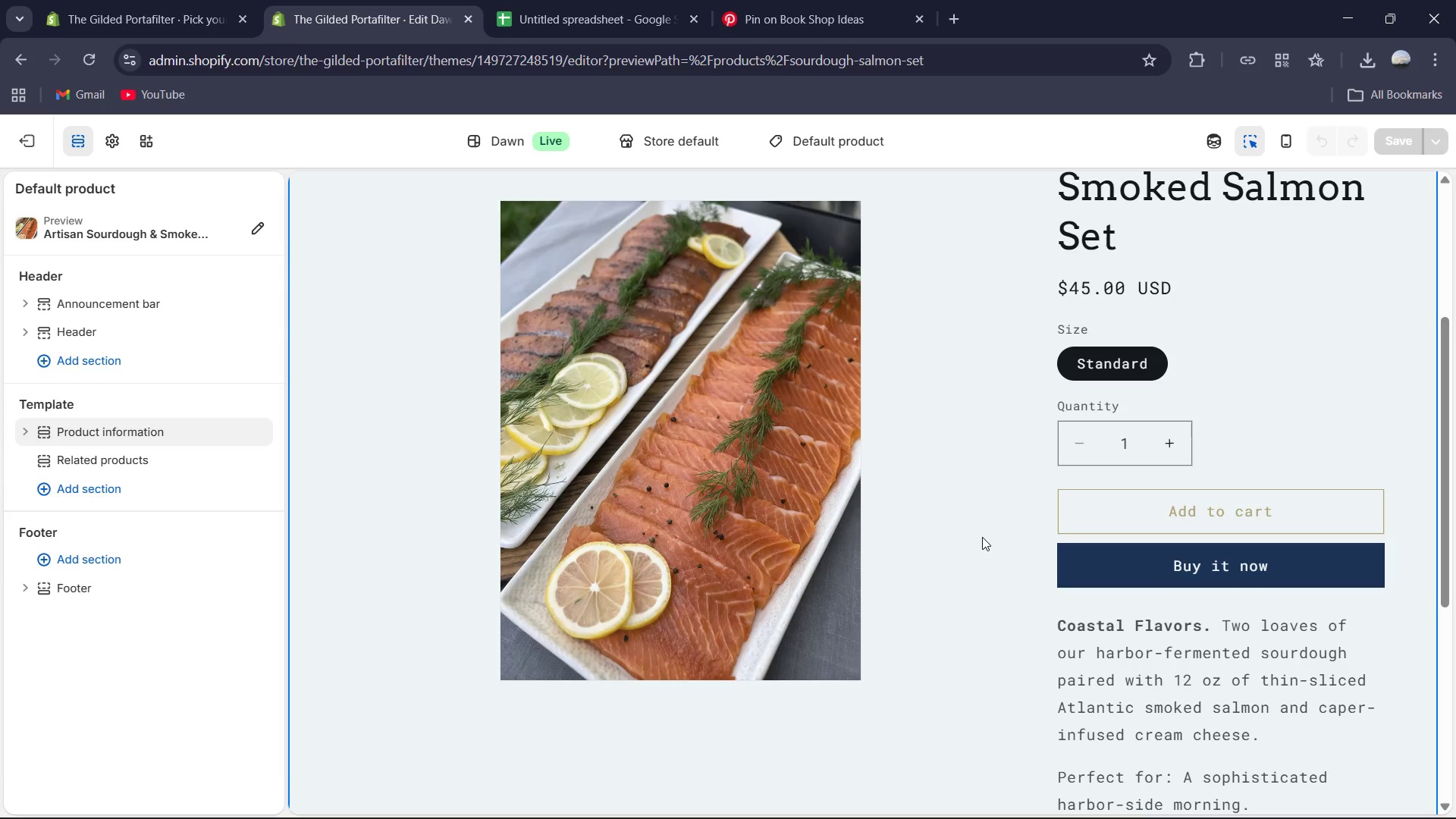 
wait(7.42)
 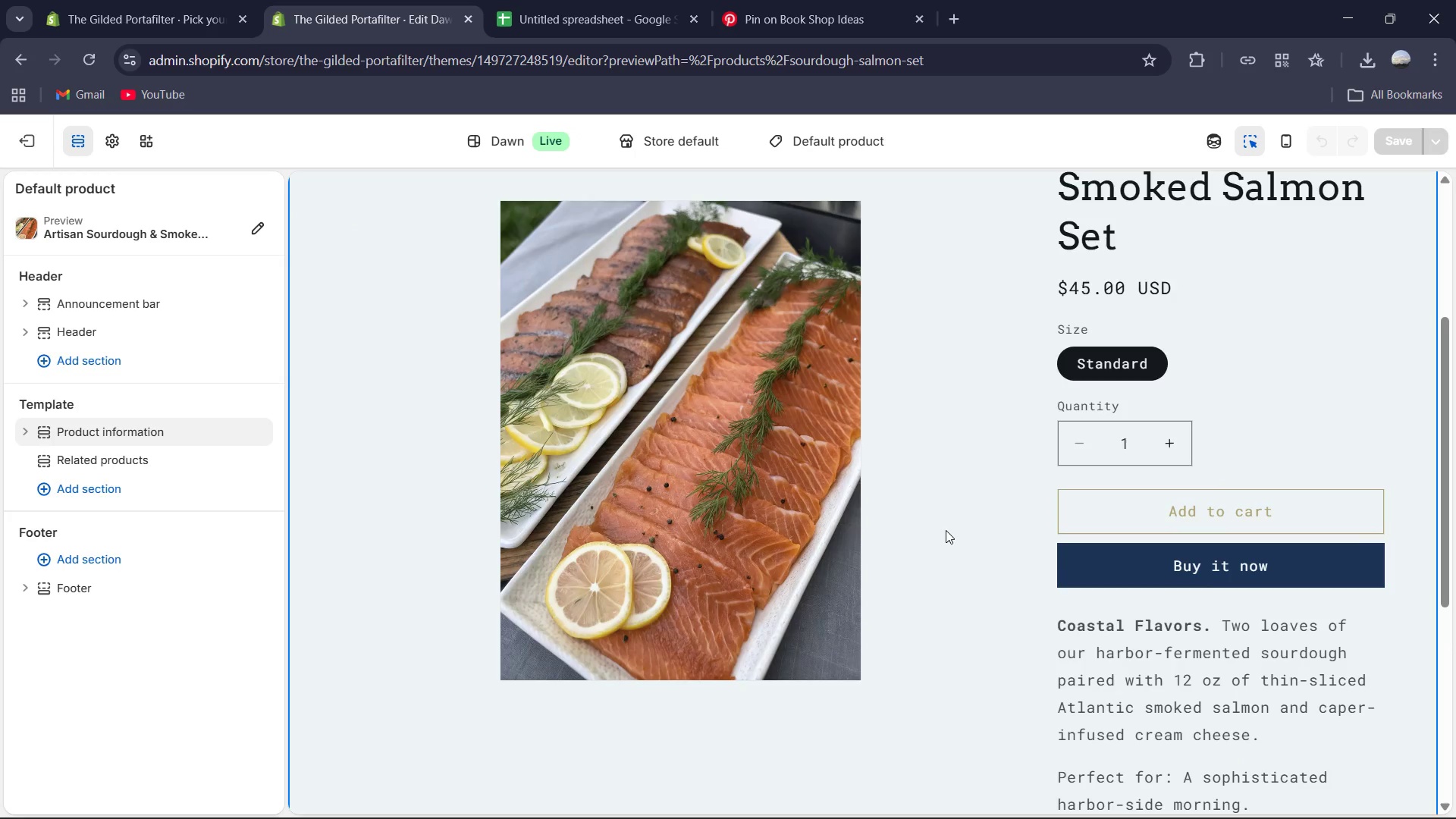 
scroll: coordinate [982, 537], scroll_direction: up, amount: 1.0
 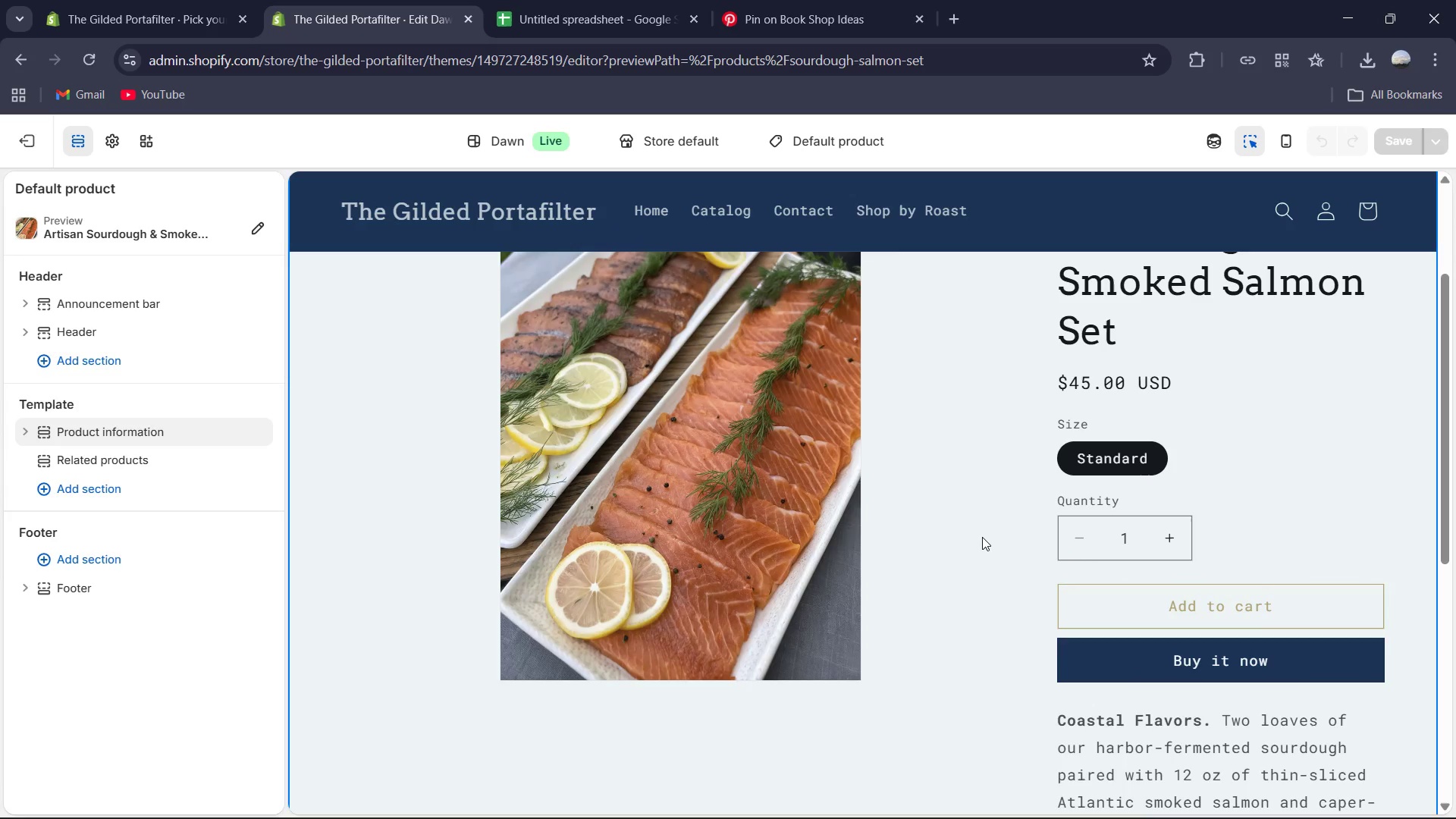 
scroll: coordinate [982, 537], scroll_direction: down, amount: 5.0
 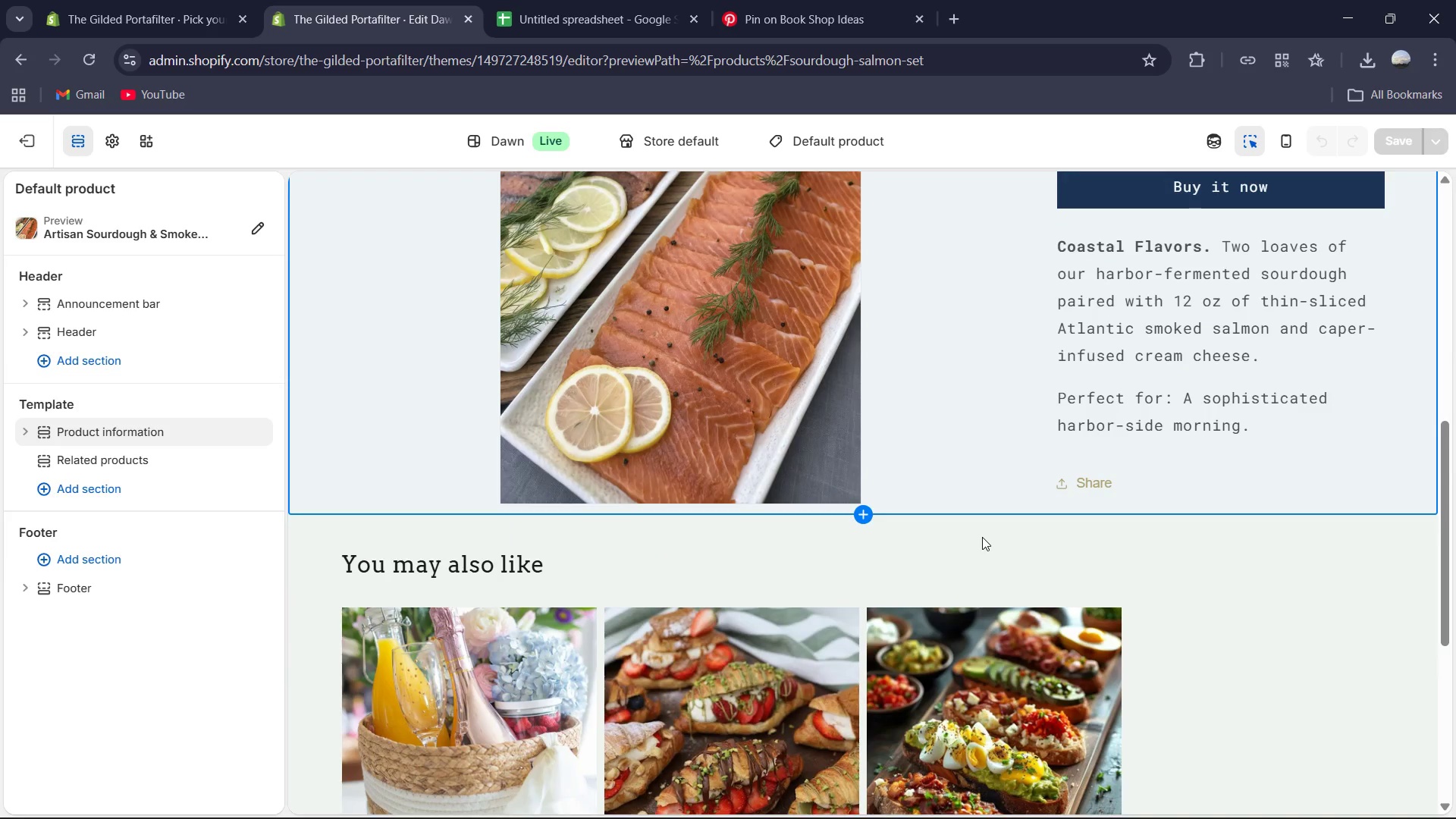 
scroll: coordinate [982, 537], scroll_direction: up, amount: 3.0
 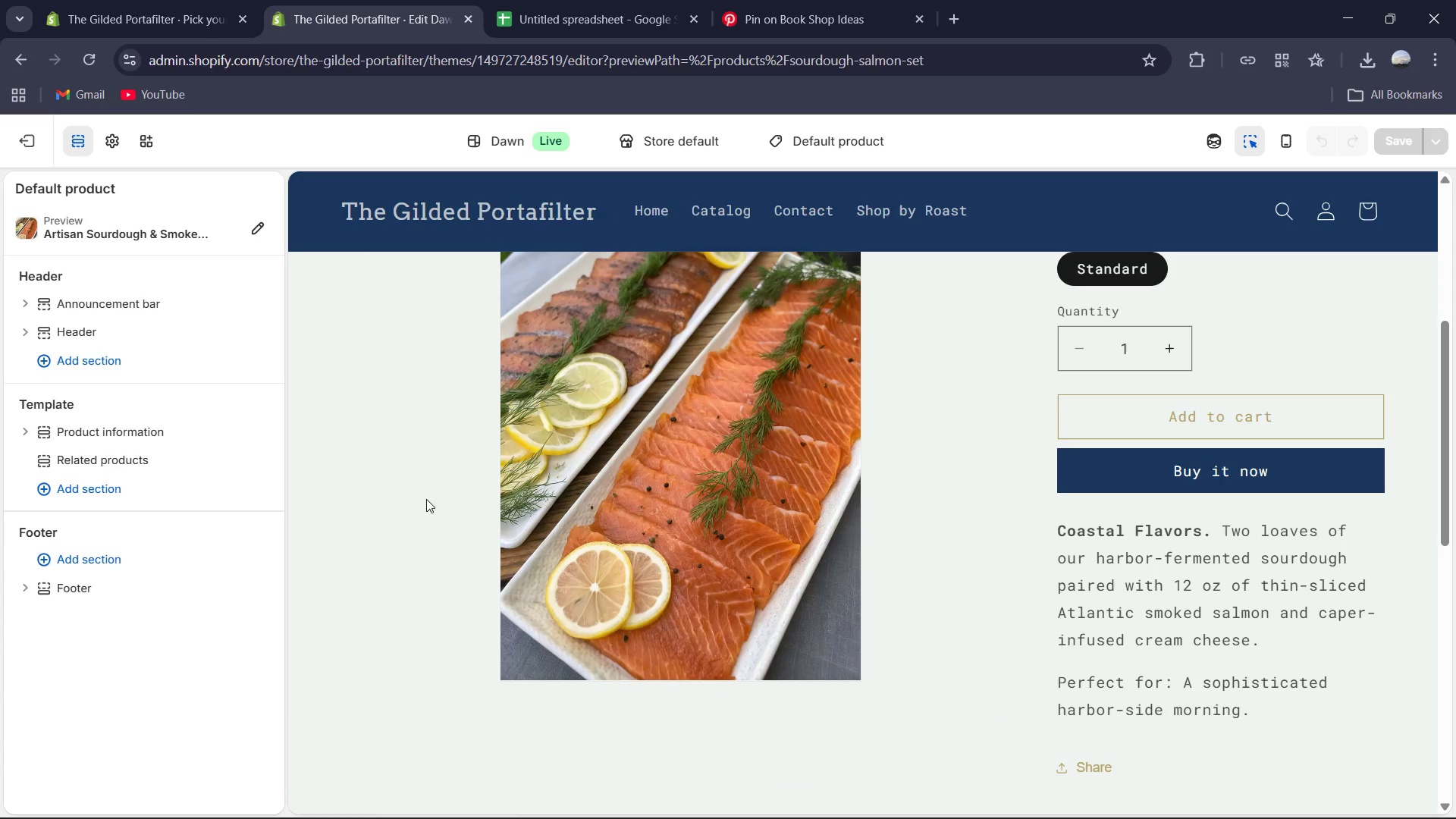 
wait(7.15)
 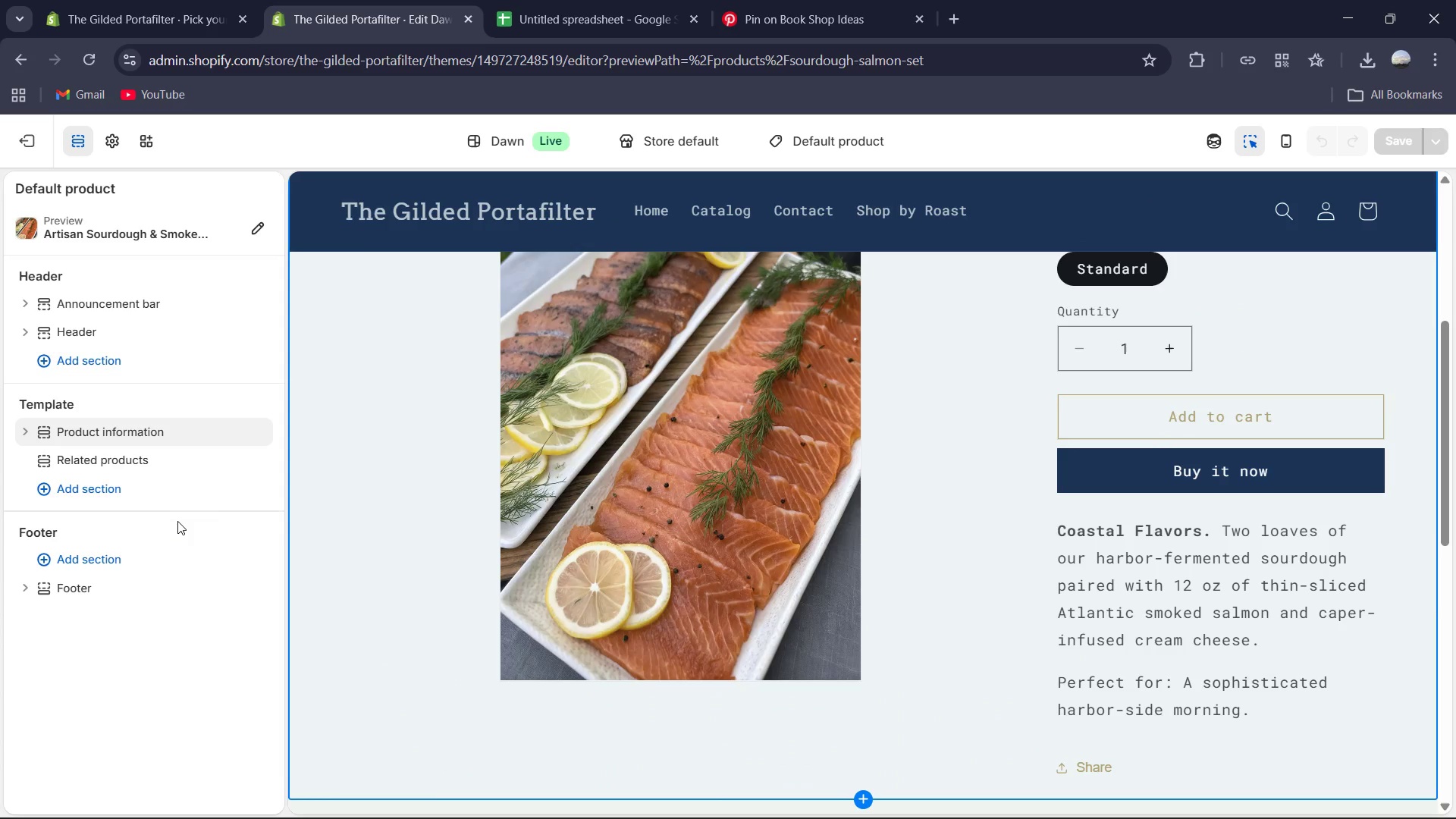 
left_click([124, 131])
 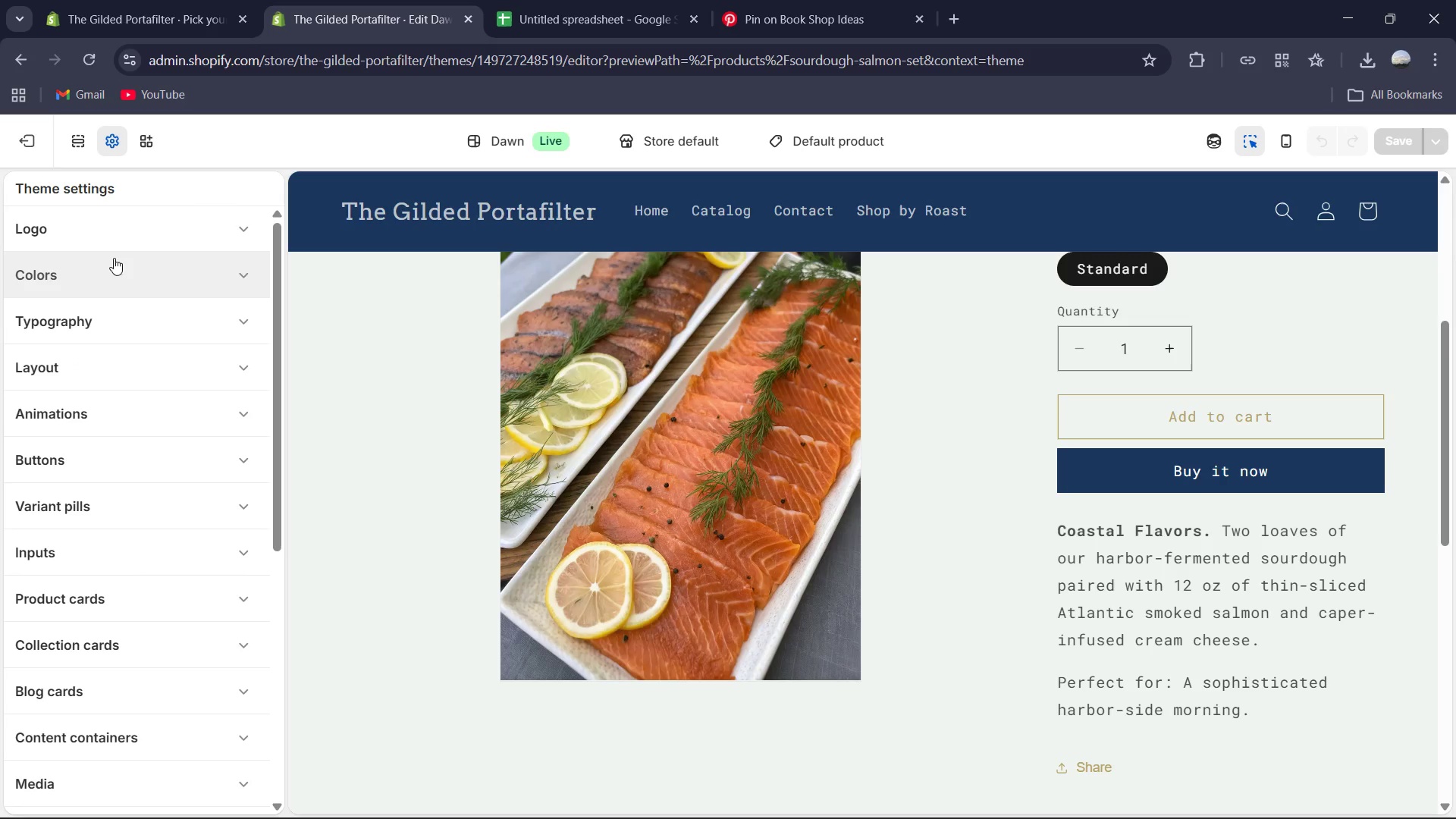 
left_click([115, 273])
 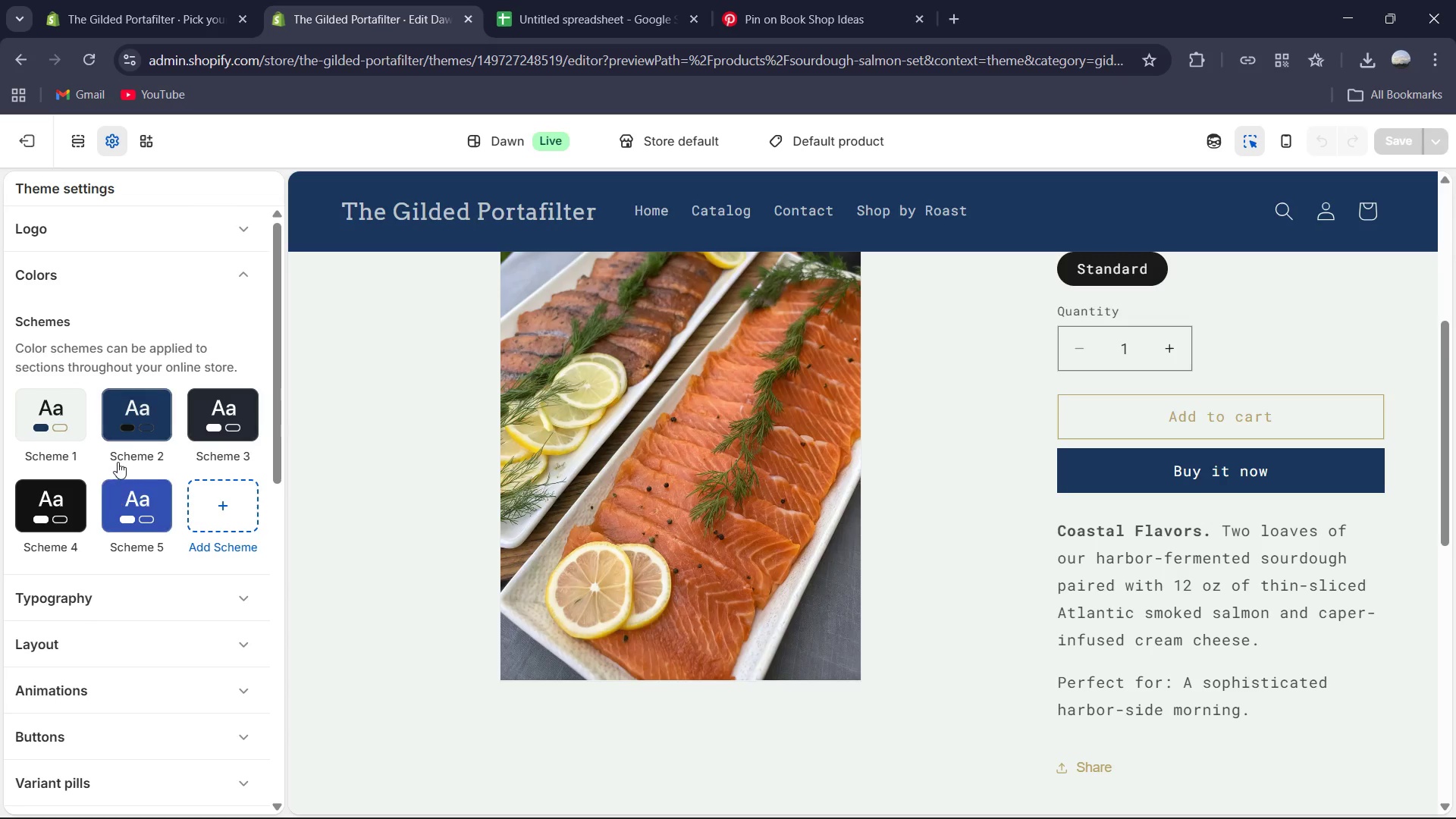 
wait(6.39)
 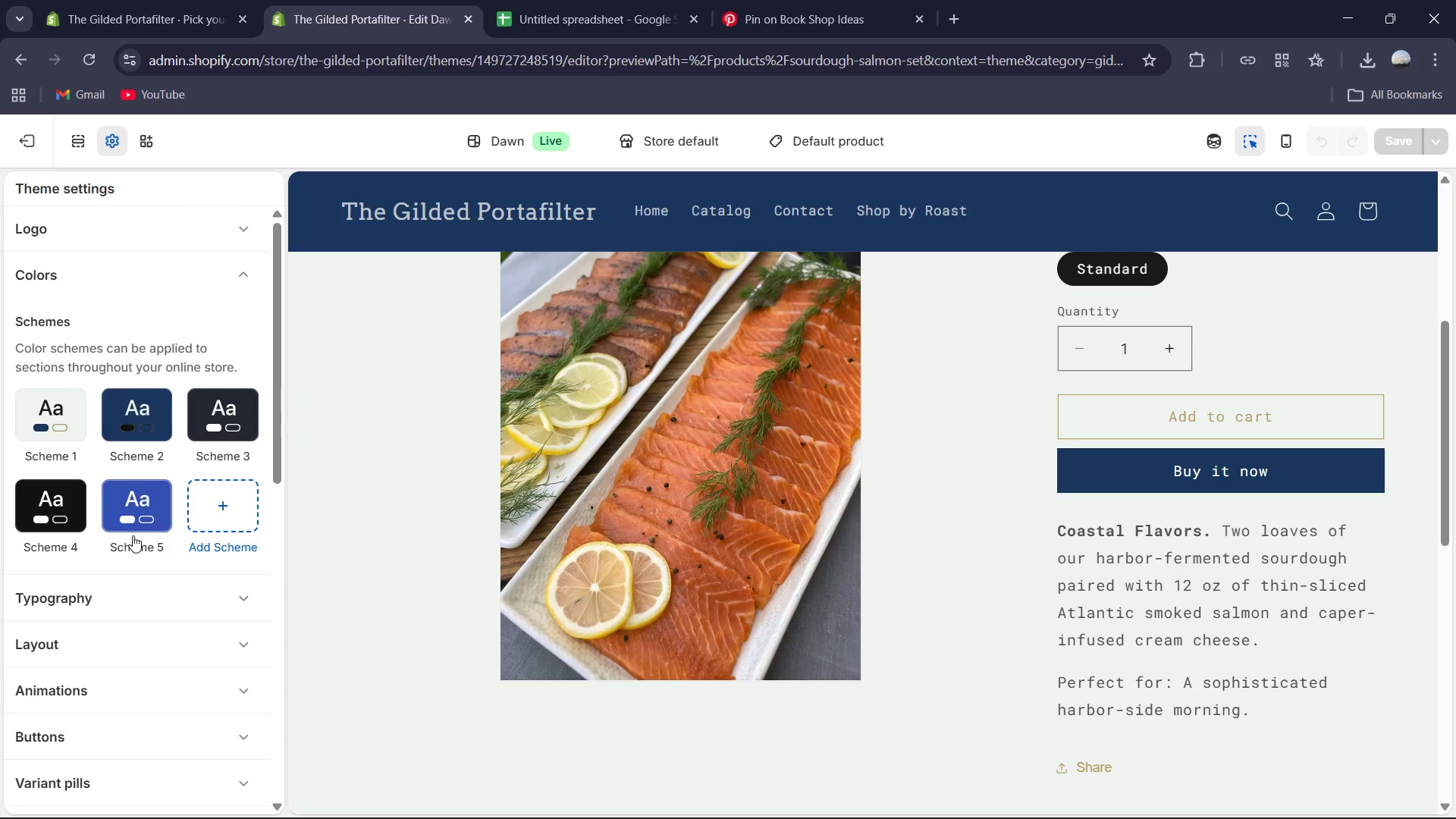 
left_click([147, 595])
 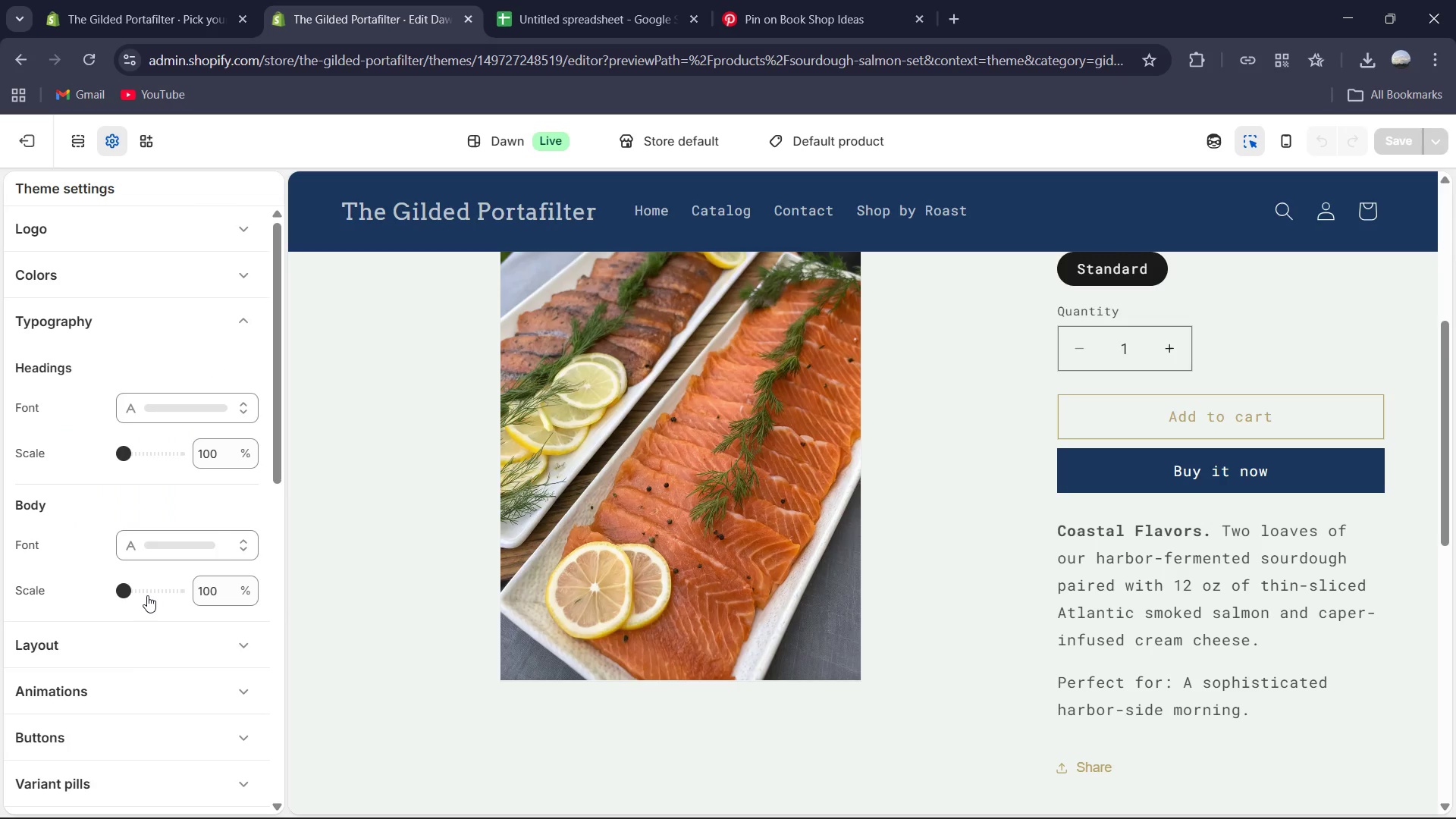 
scroll: coordinate [147, 595], scroll_direction: down, amount: 1.0
 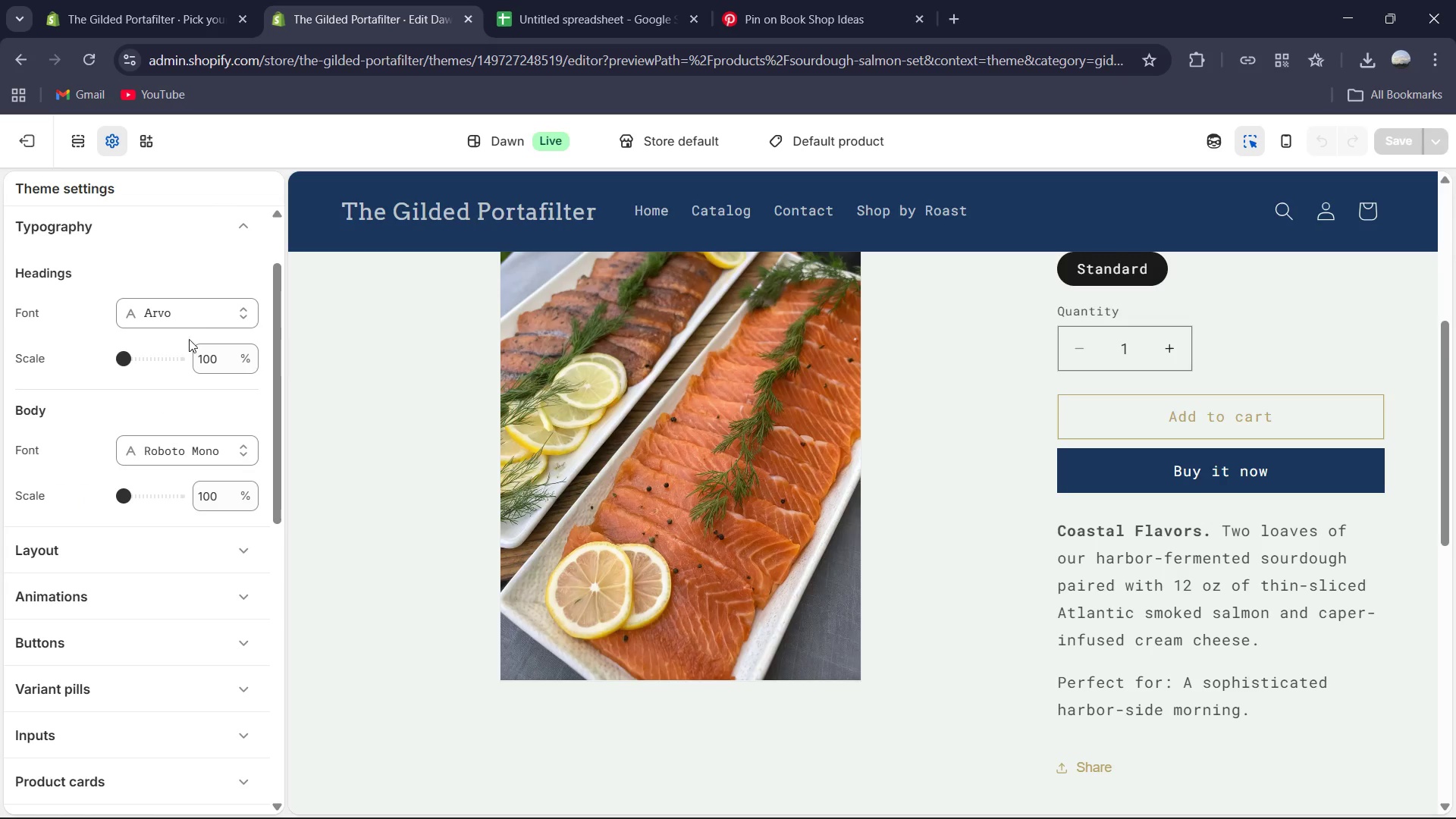 
left_click([194, 319])
 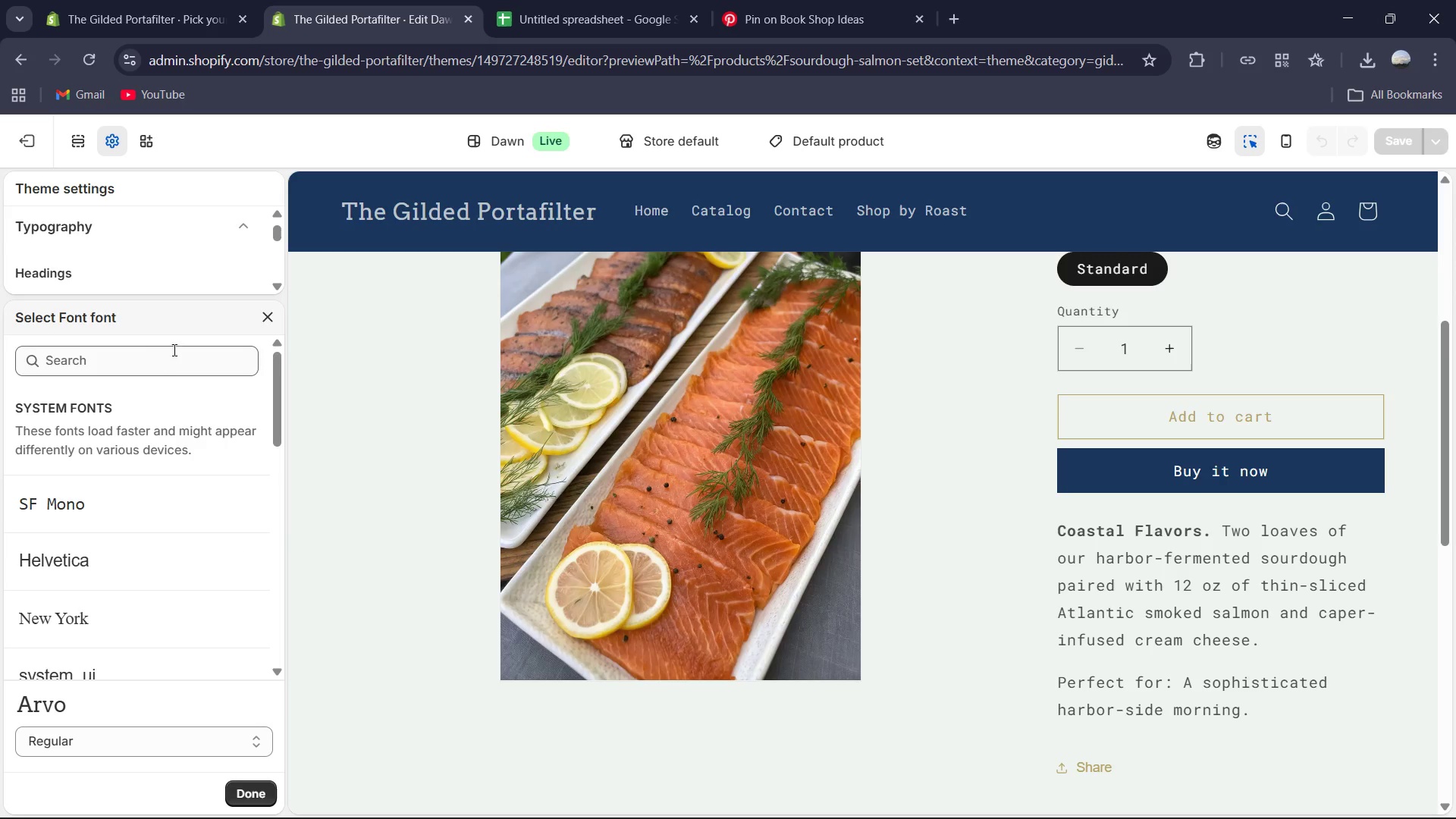 
left_click([172, 359])
 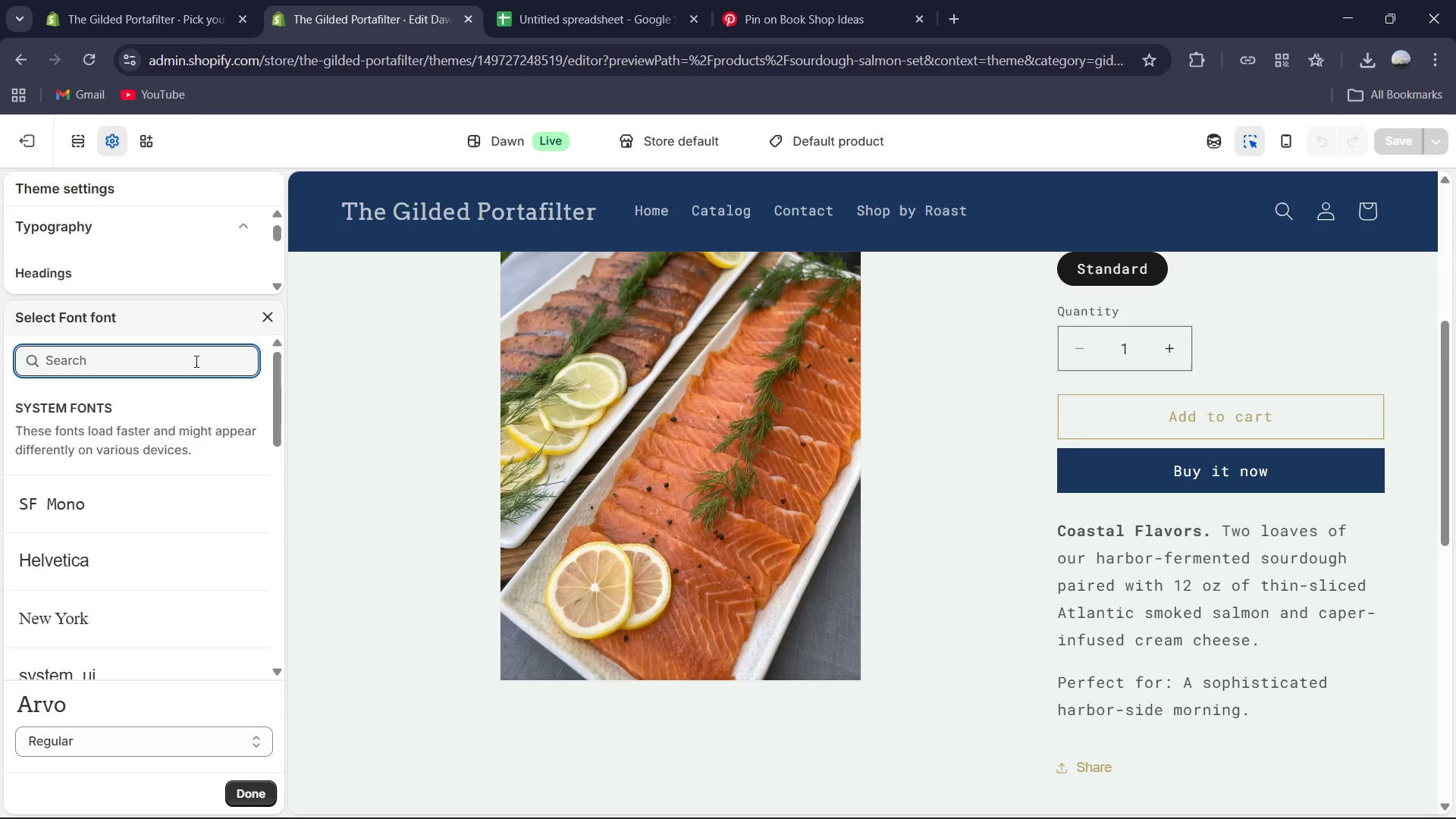 
type(display)
 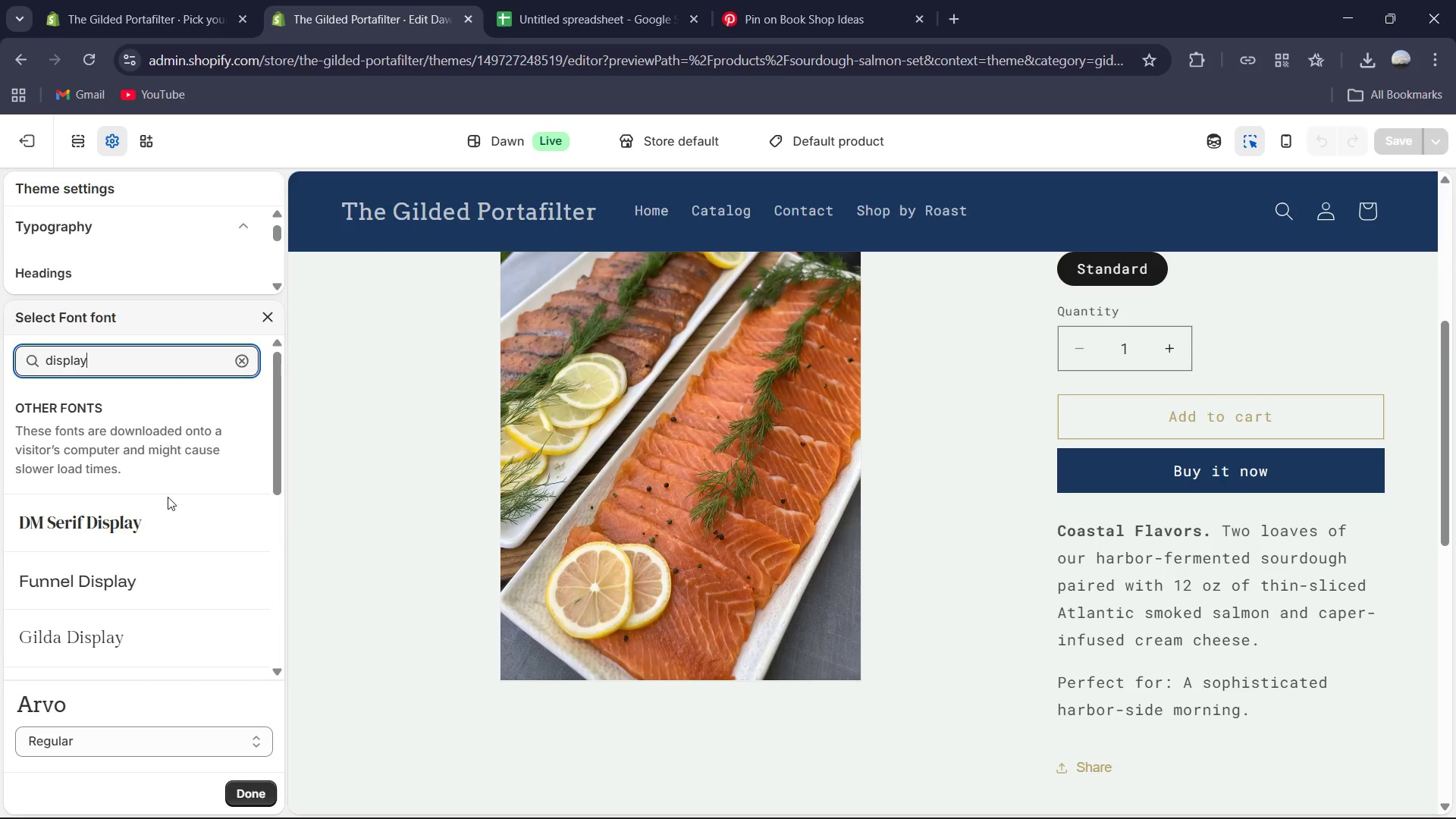 
left_click([167, 507])
 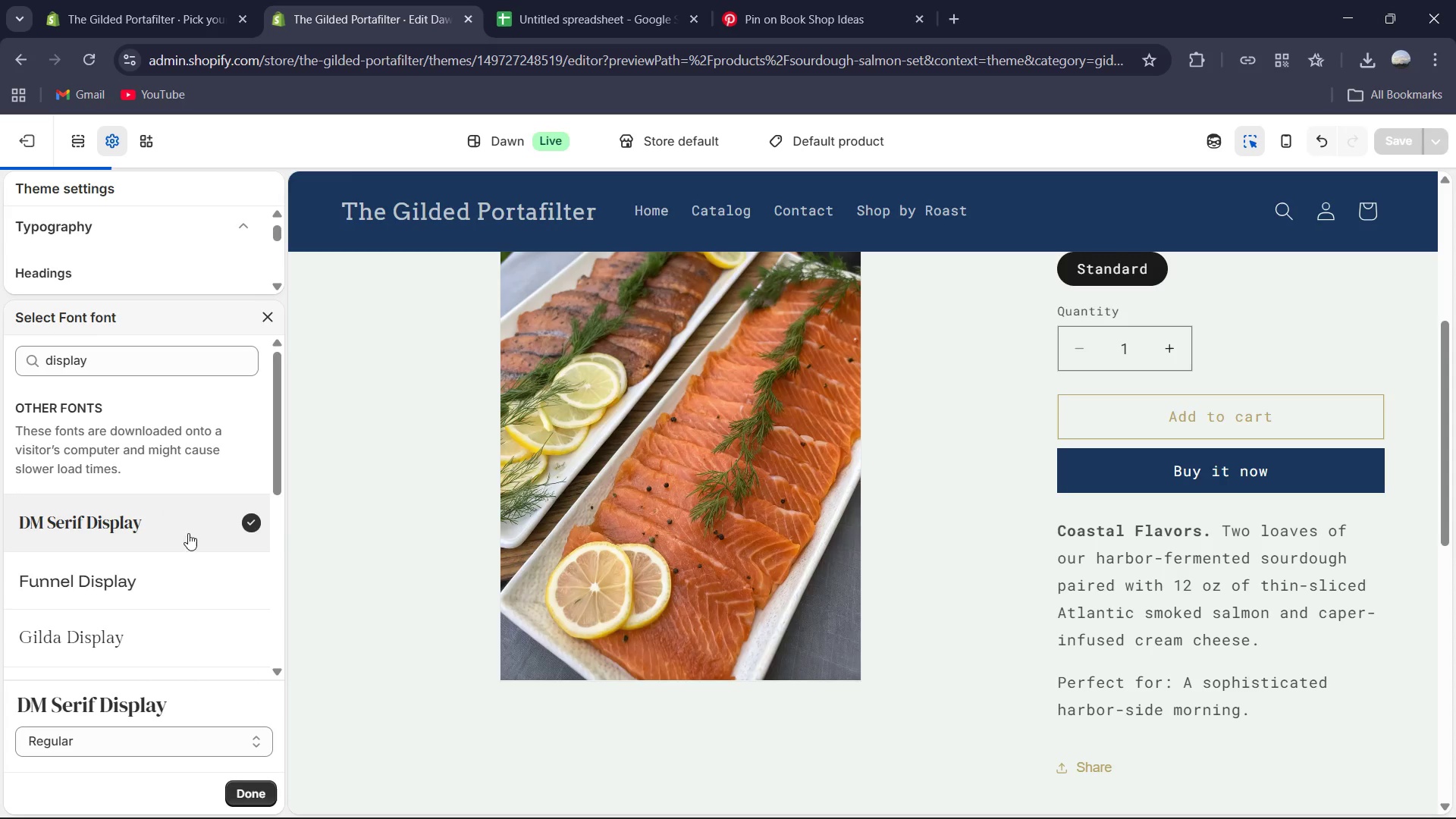 
scroll: coordinate [189, 534], scroll_direction: down, amount: 2.0
 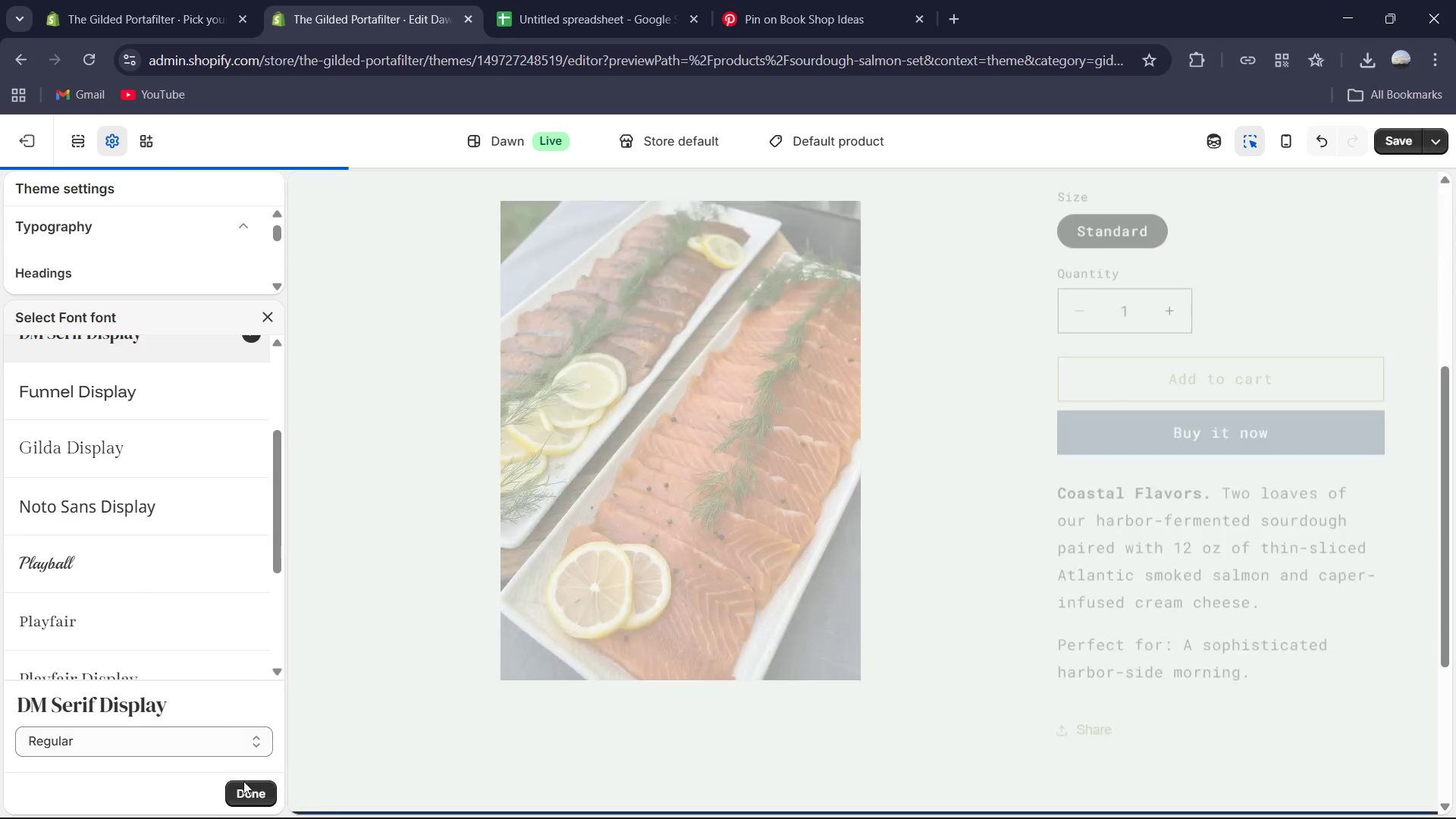 
left_click([244, 786])
 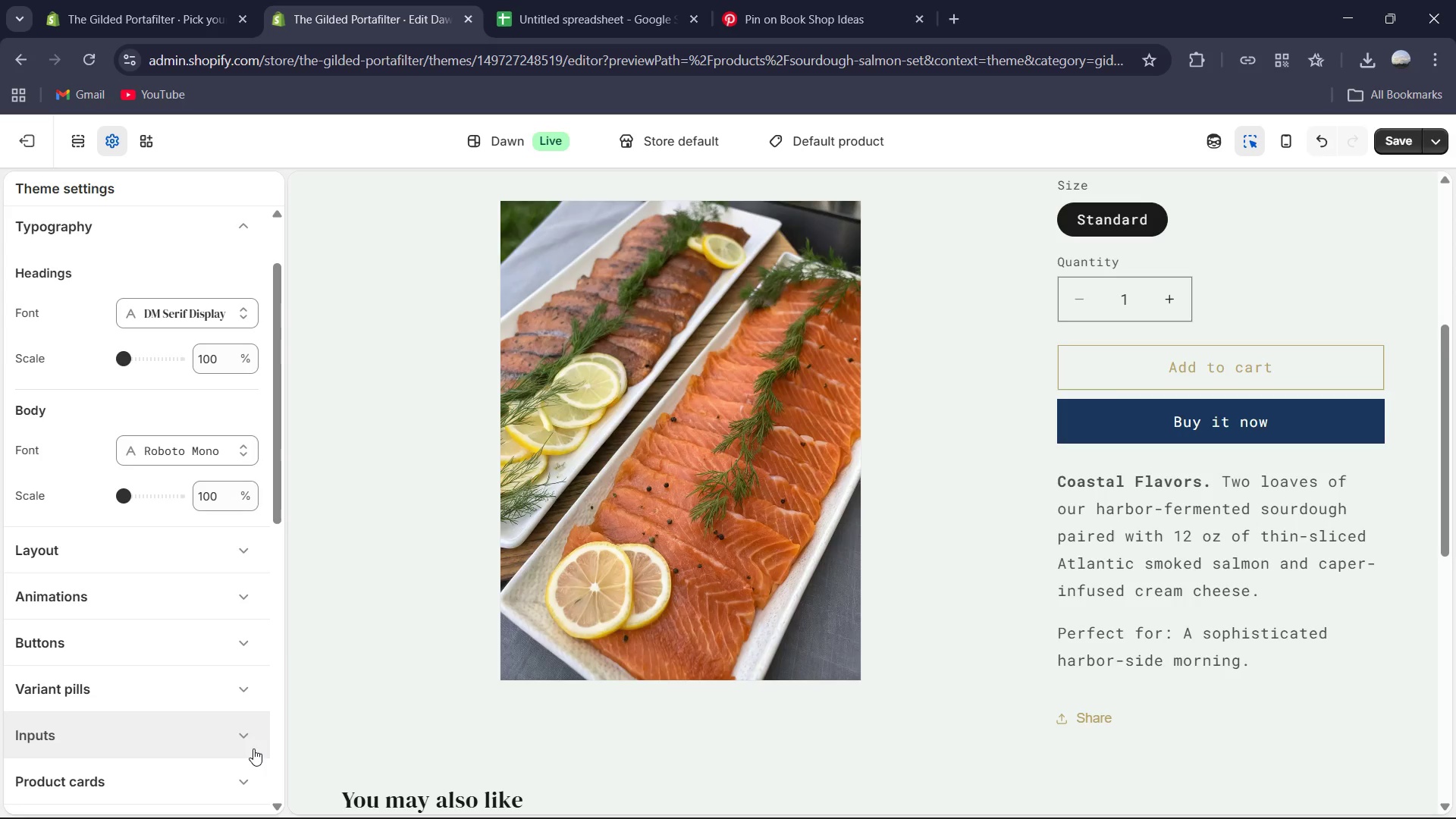 
wait(9.52)
 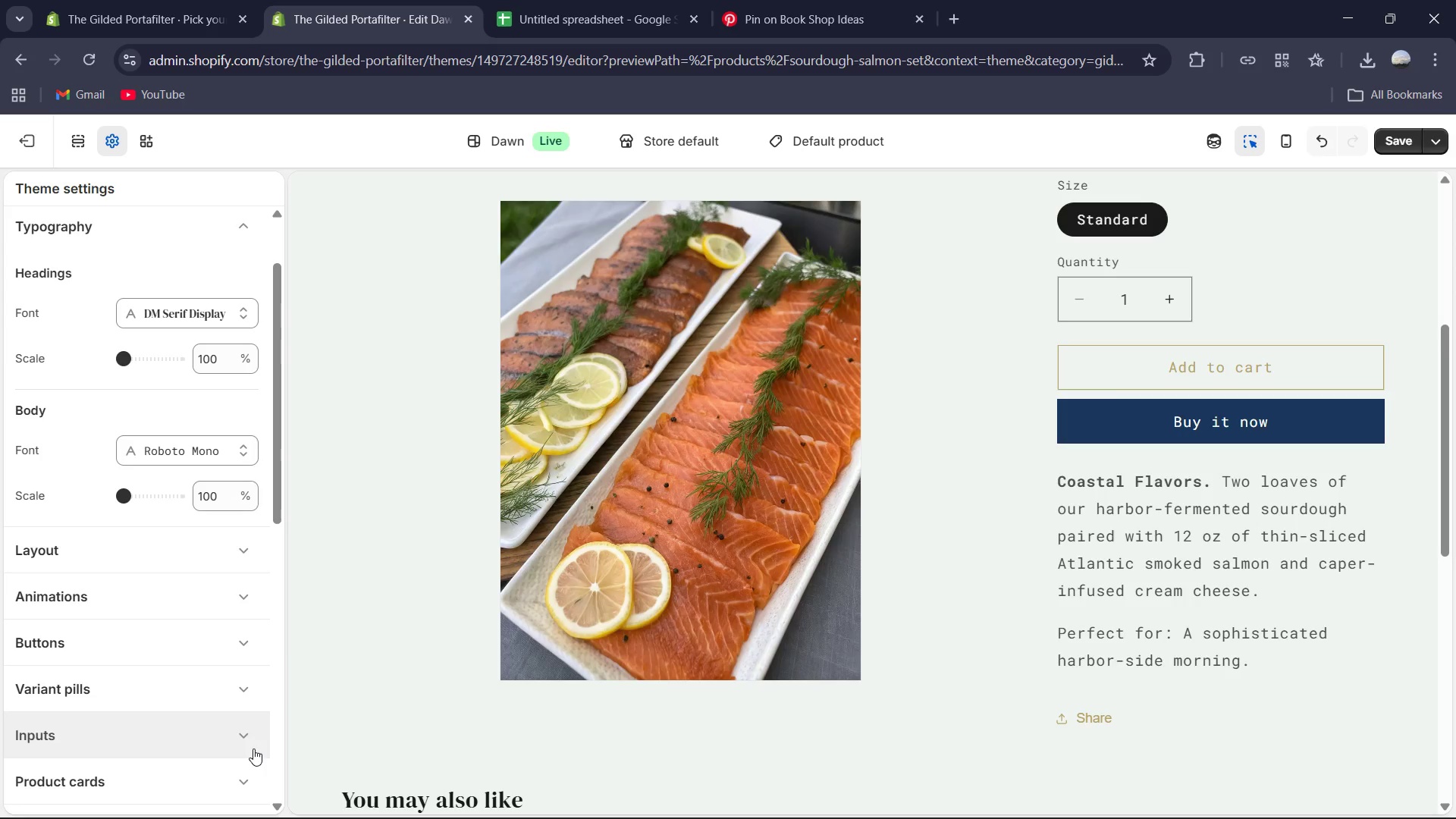 
scroll: coordinate [274, 673], scroll_direction: up, amount: 3.0
 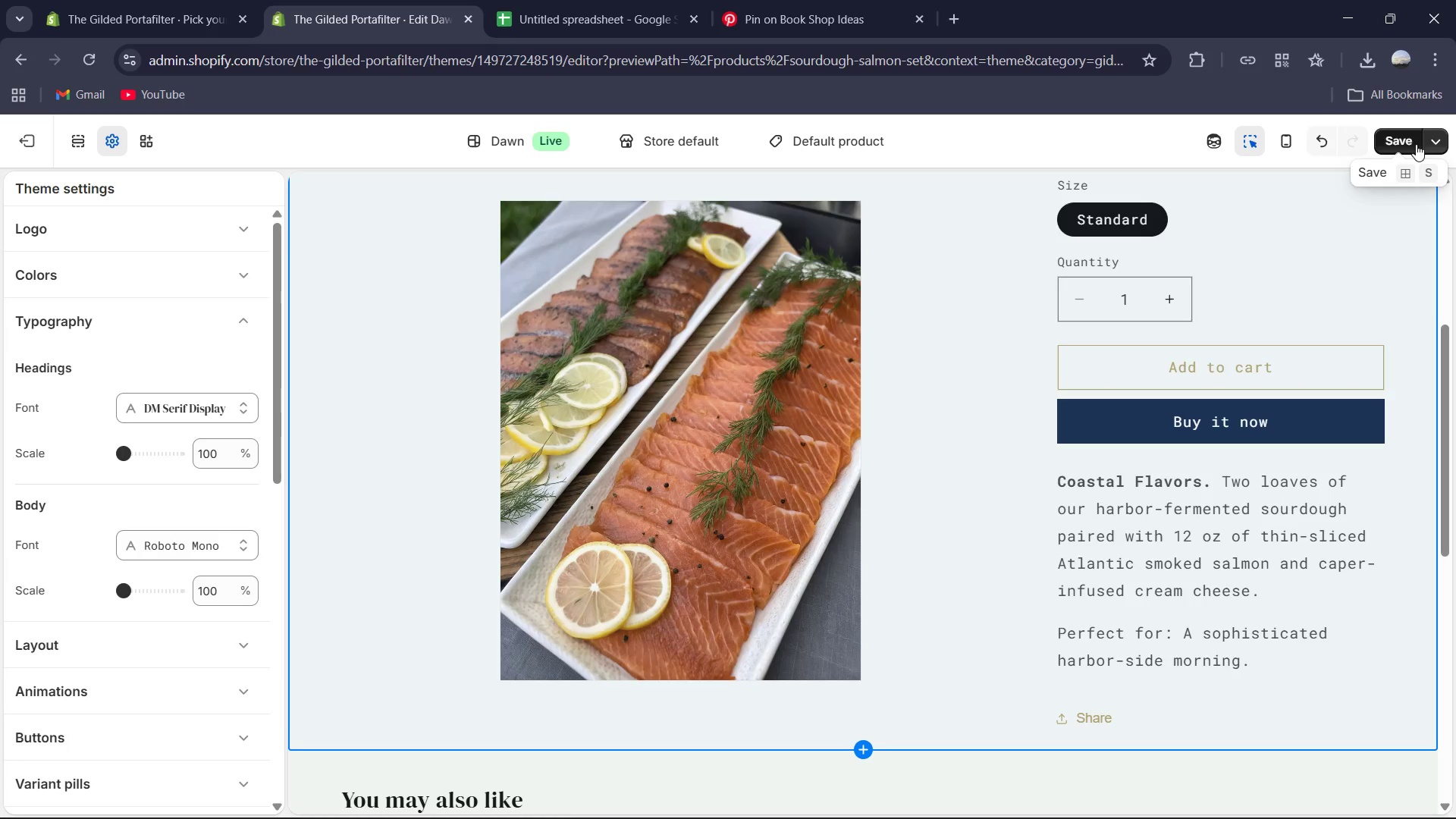 
left_click([1407, 144])
 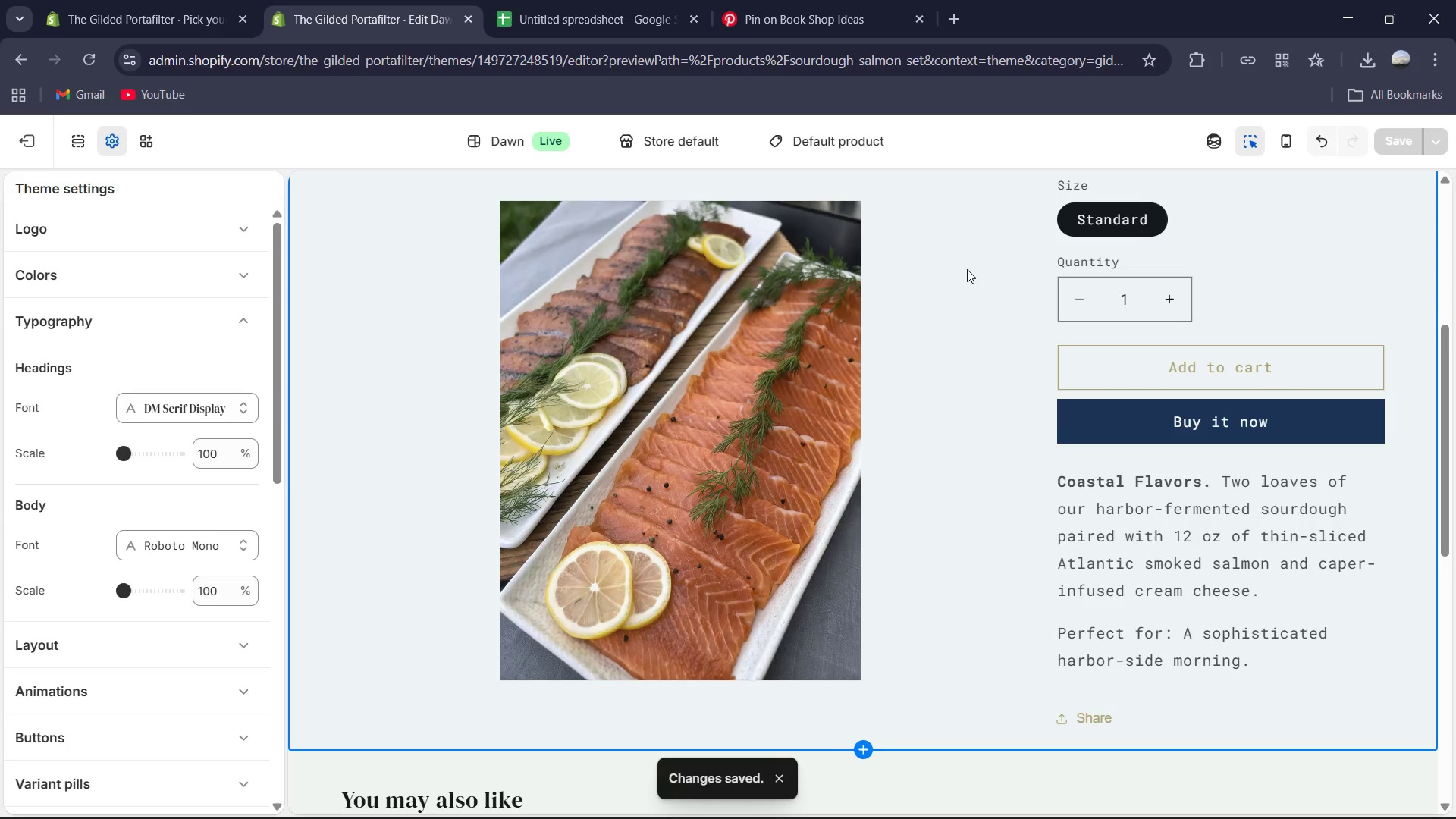 
wait(5.69)
 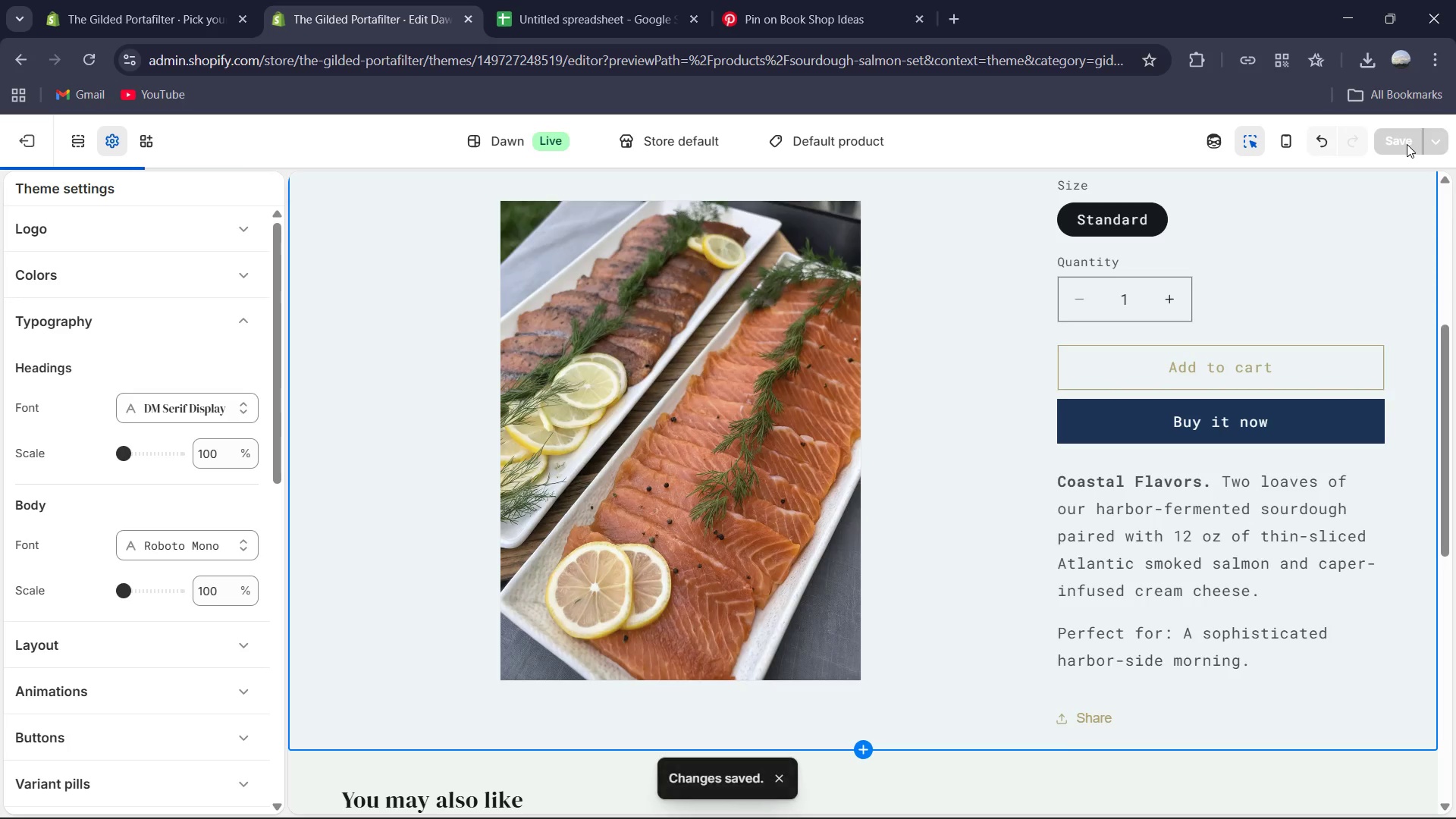 
scroll: coordinate [799, 349], scroll_direction: up, amount: 7.0
 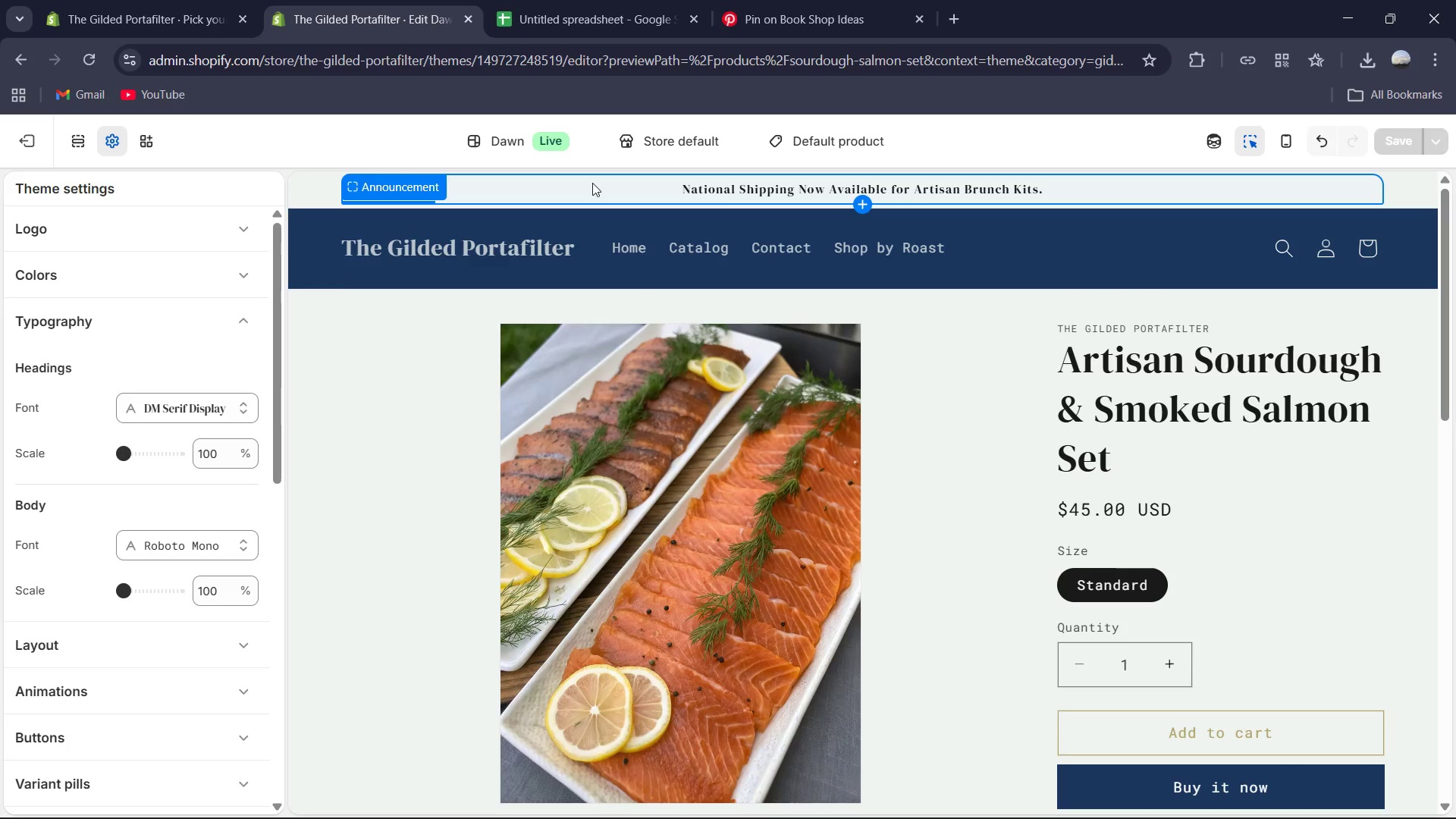 
wait(30.1)
 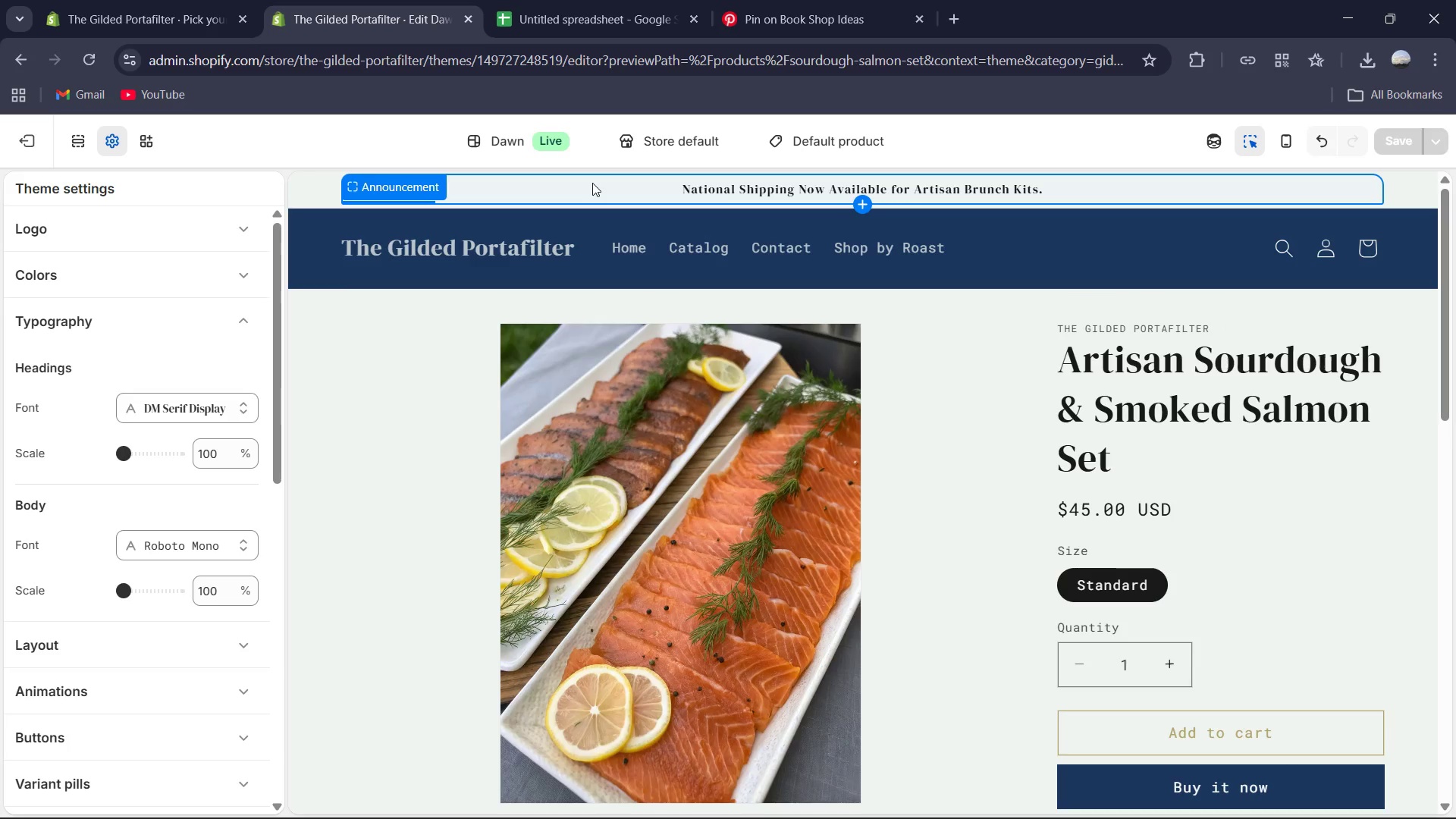 
left_click([1276, 140])
 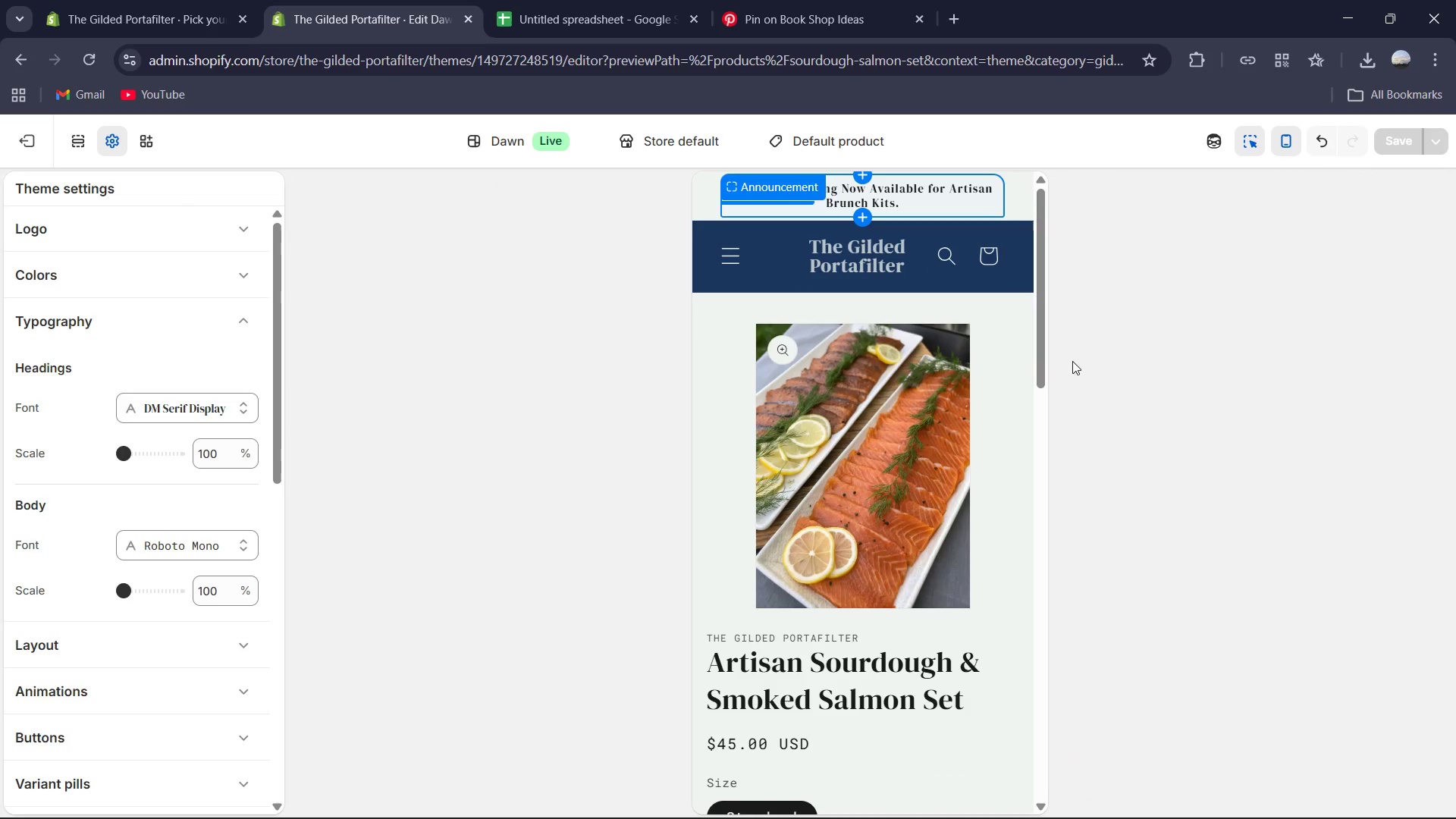 
scroll: coordinate [1006, 366], scroll_direction: up, amount: 3.0
 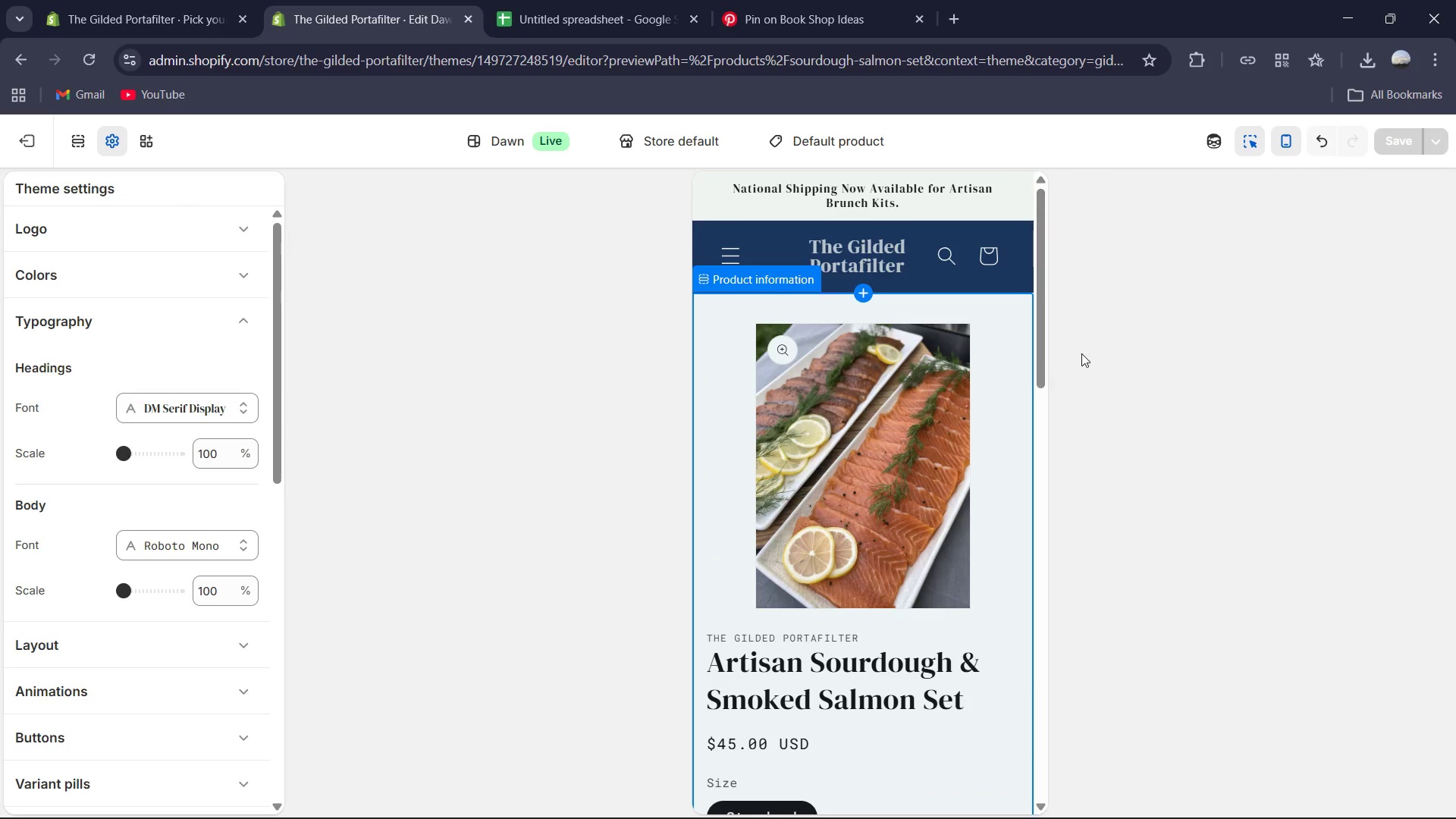 
scroll: coordinate [1081, 353], scroll_direction: down, amount: 2.0
 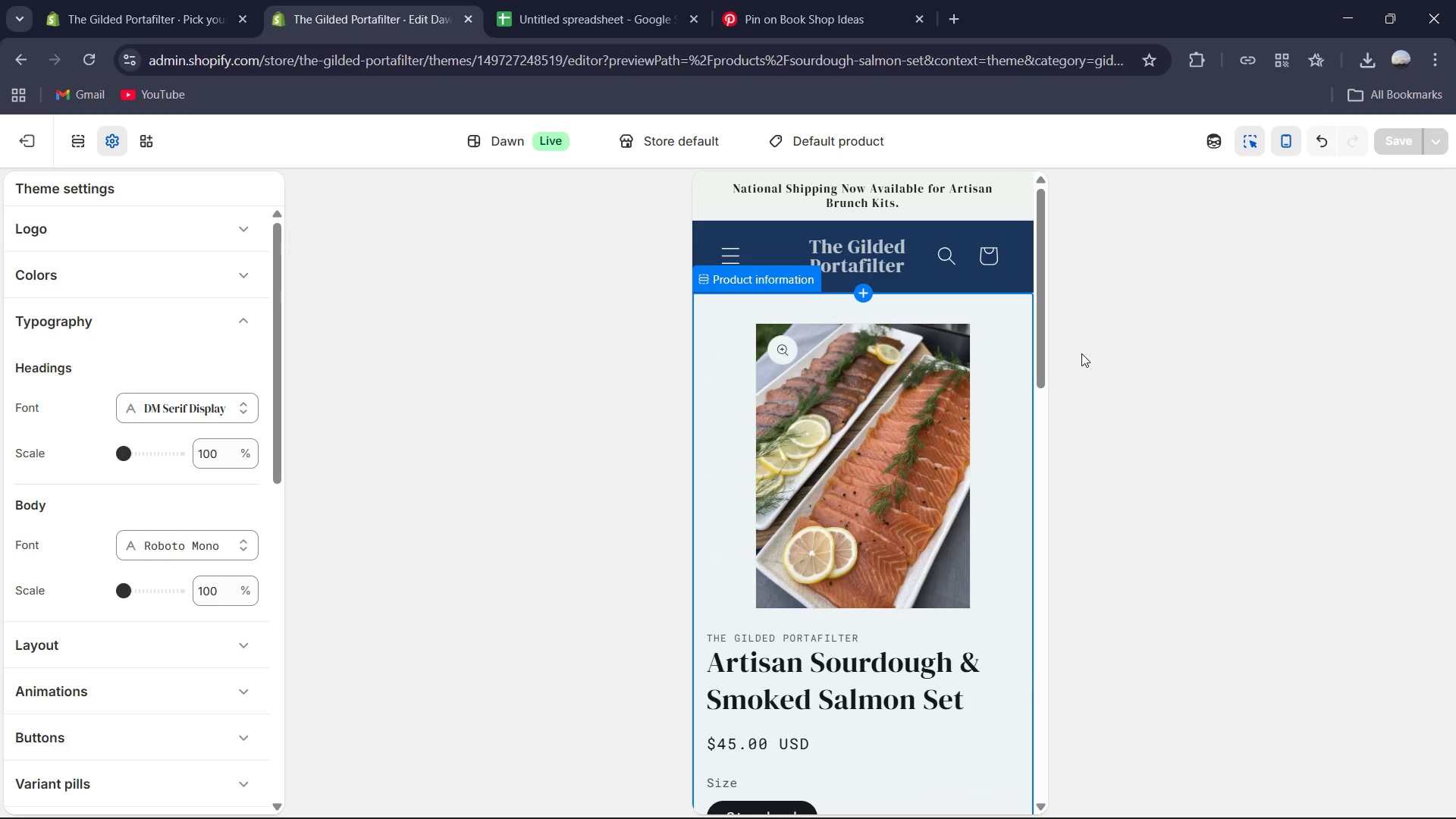 
left_click([1163, 375])
 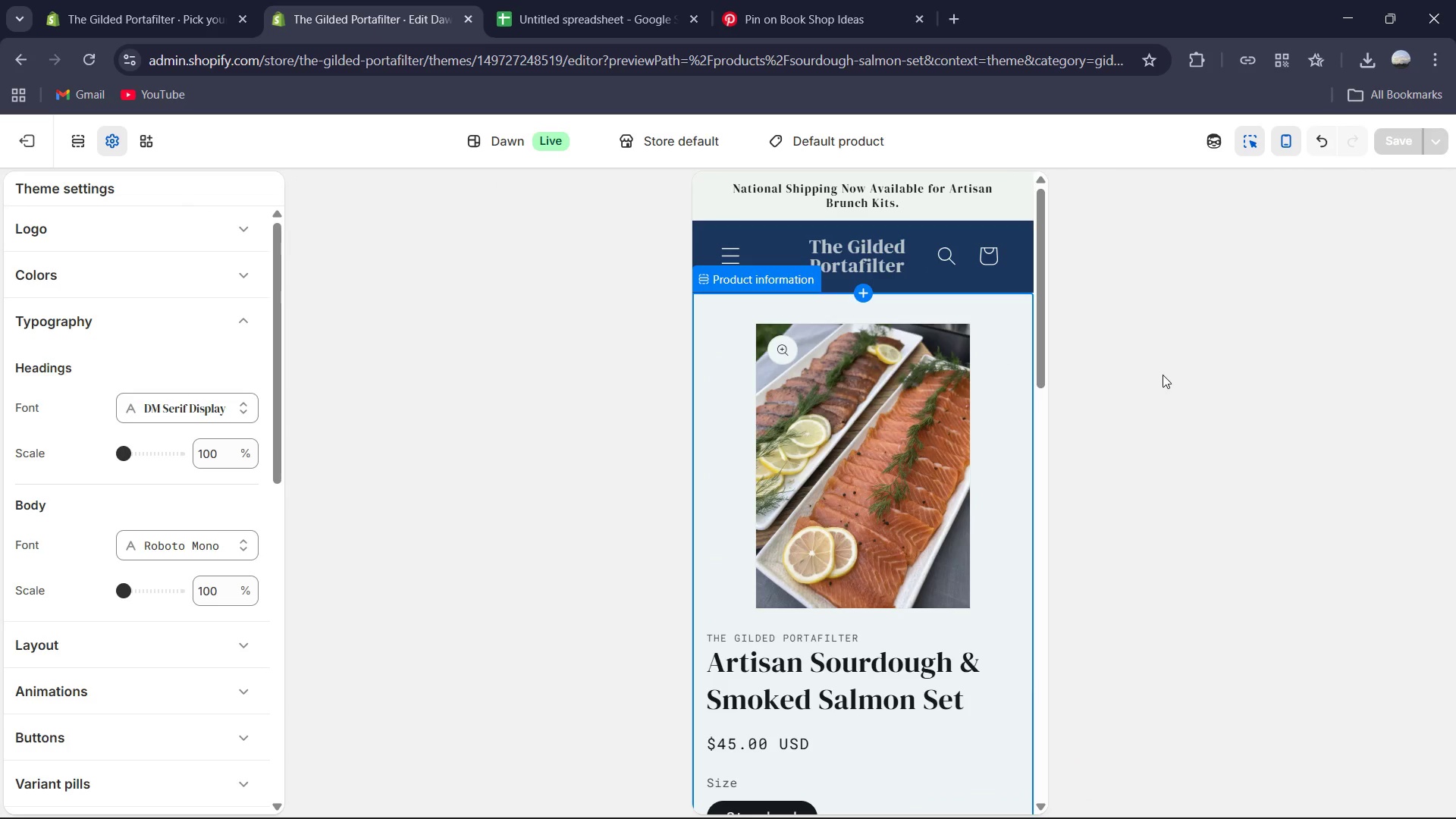 
scroll: coordinate [1163, 375], scroll_direction: down, amount: 3.0
 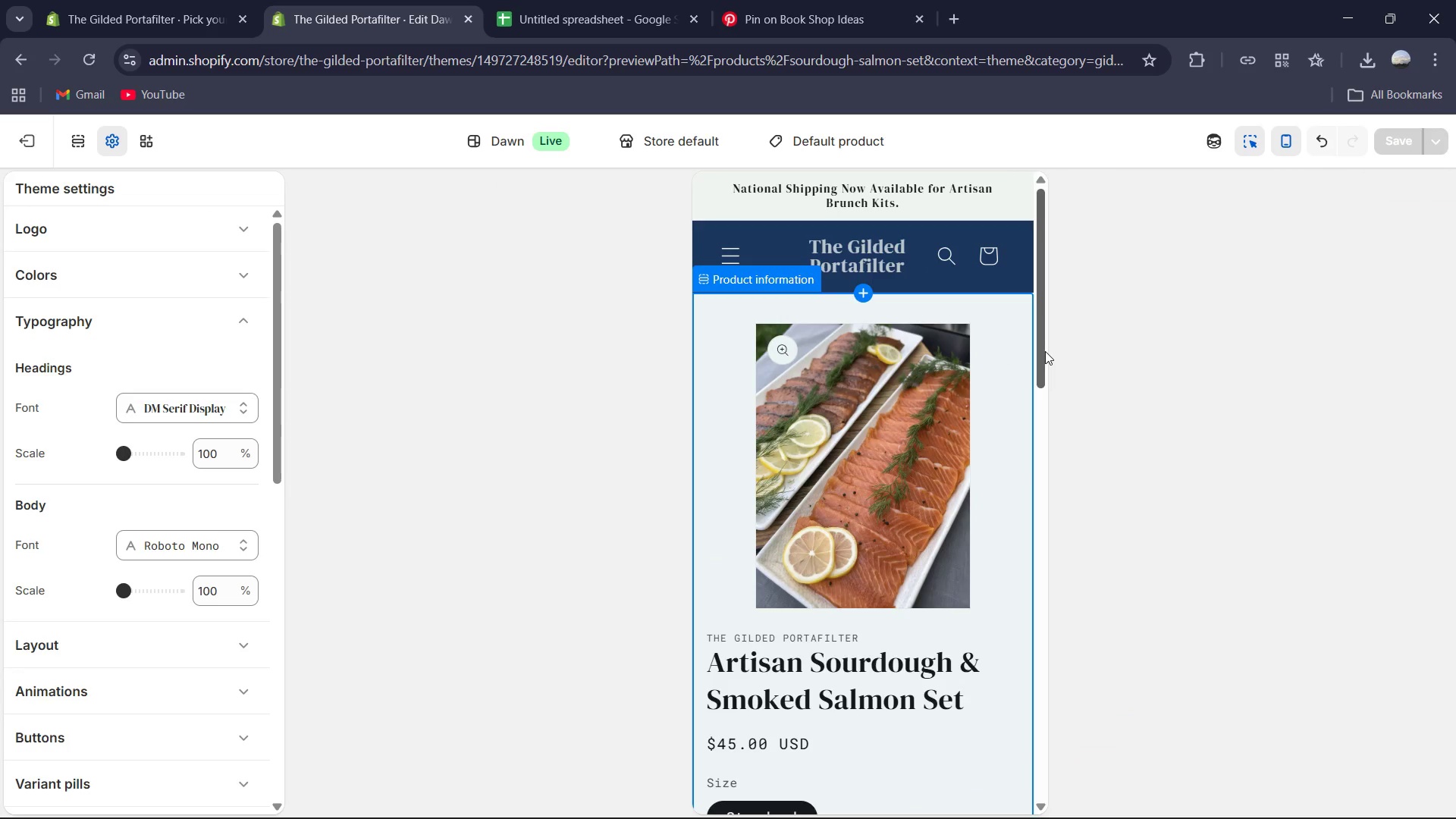 
left_click_drag(start_coordinate=[1045, 351], to_coordinate=[1065, 557])
 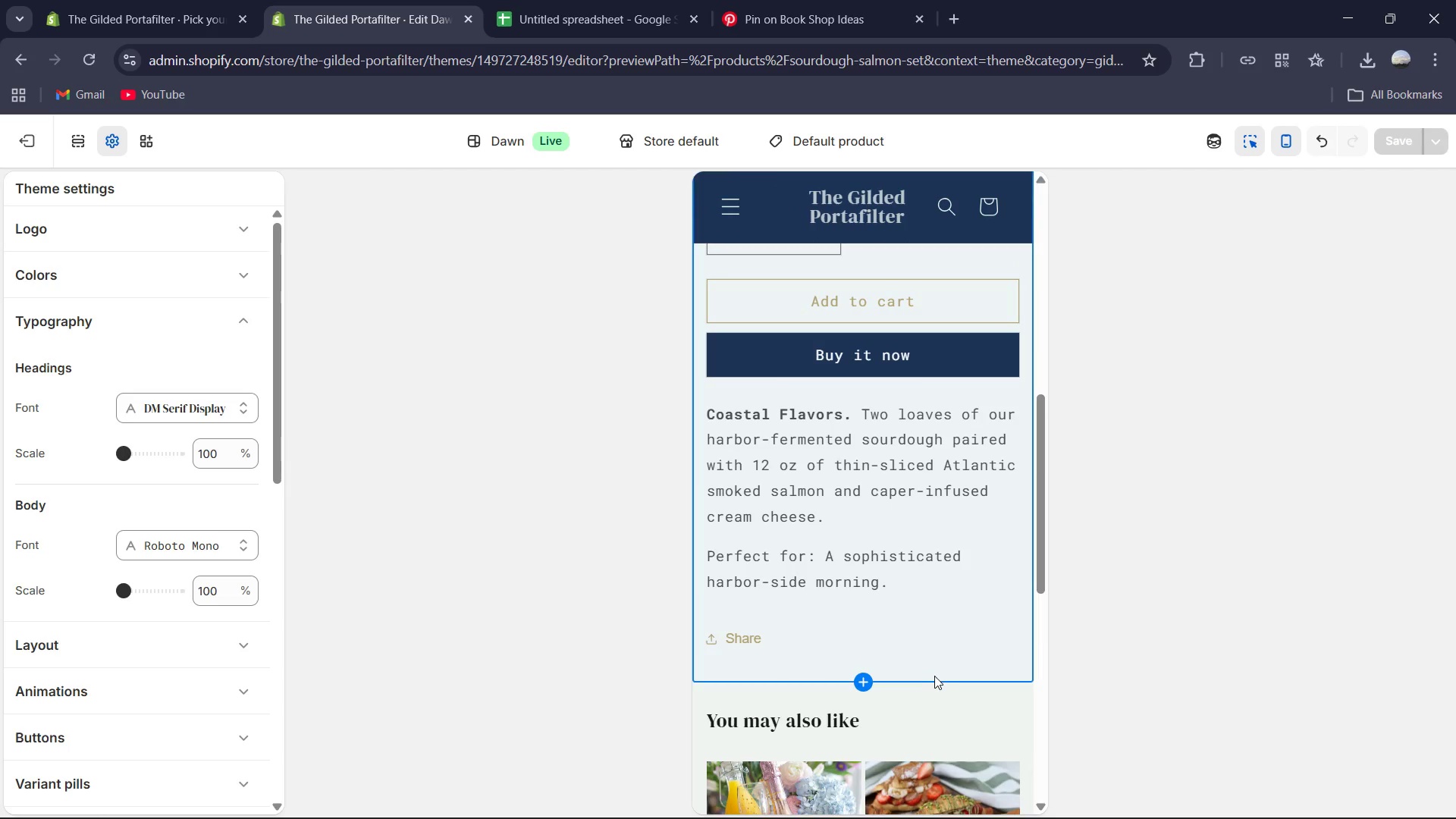 
left_click([930, 676])
 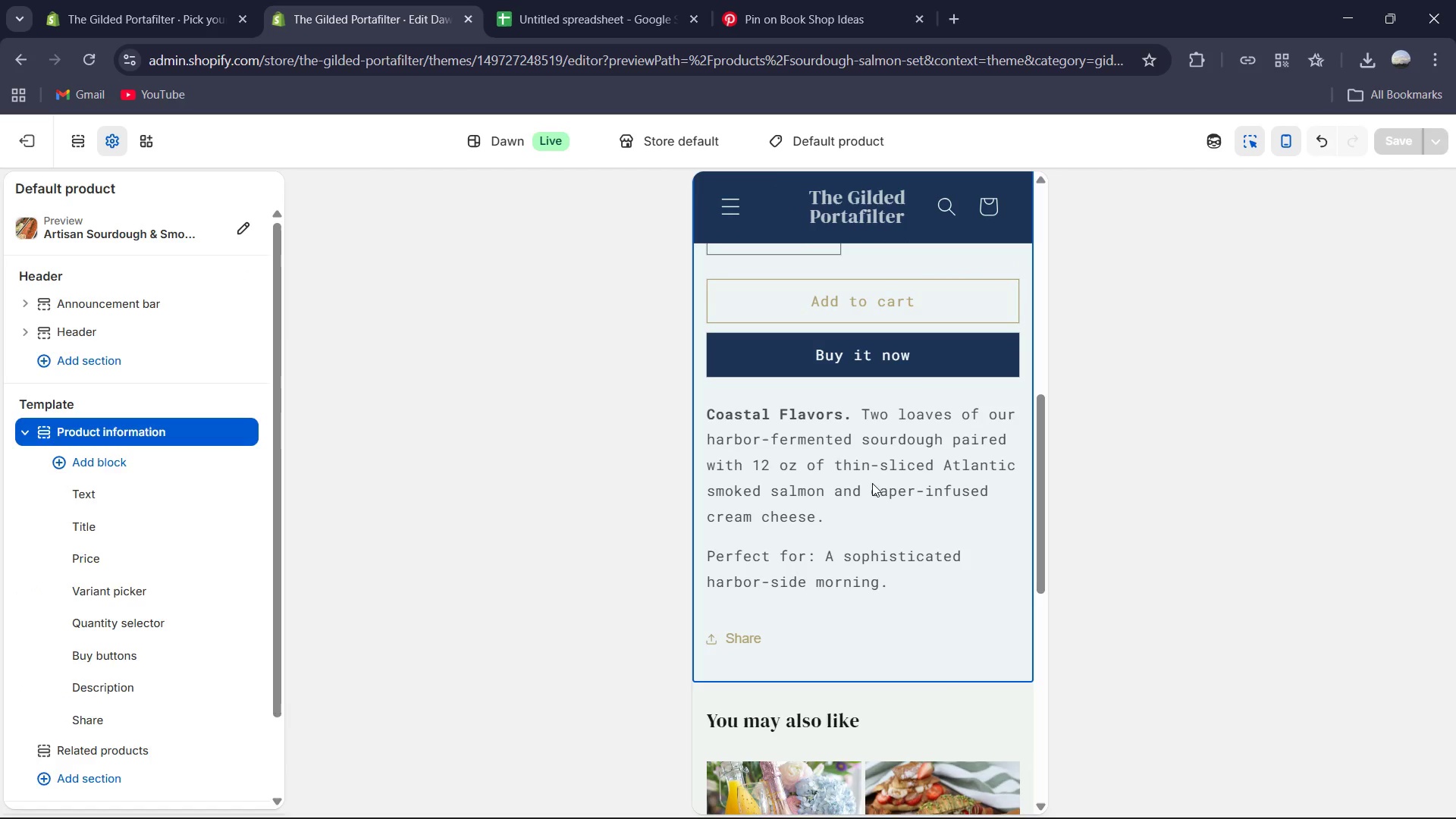 
scroll: coordinate [871, 479], scroll_direction: up, amount: 3.0
 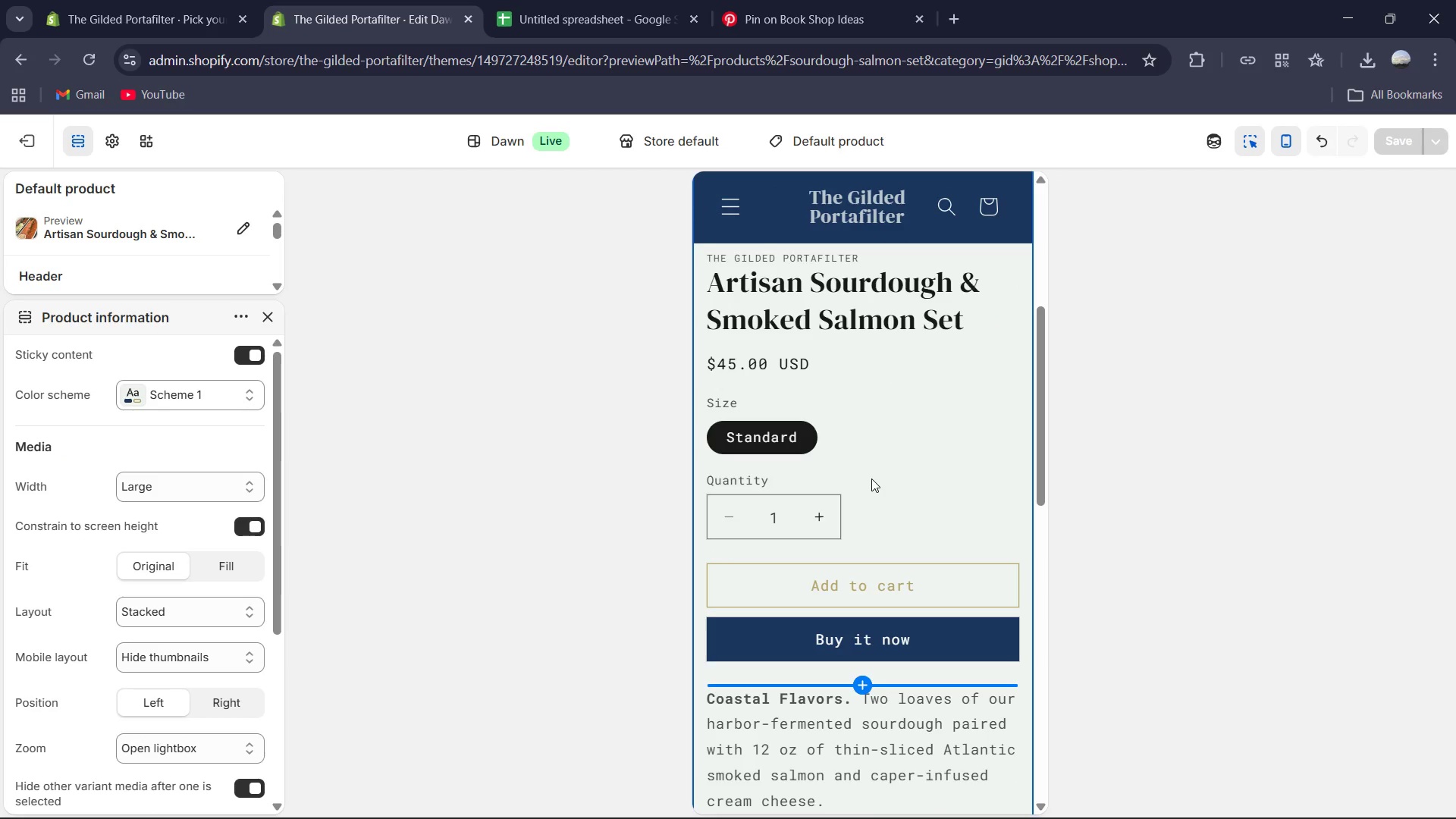 
scroll: coordinate [871, 479], scroll_direction: down, amount: 2.0
 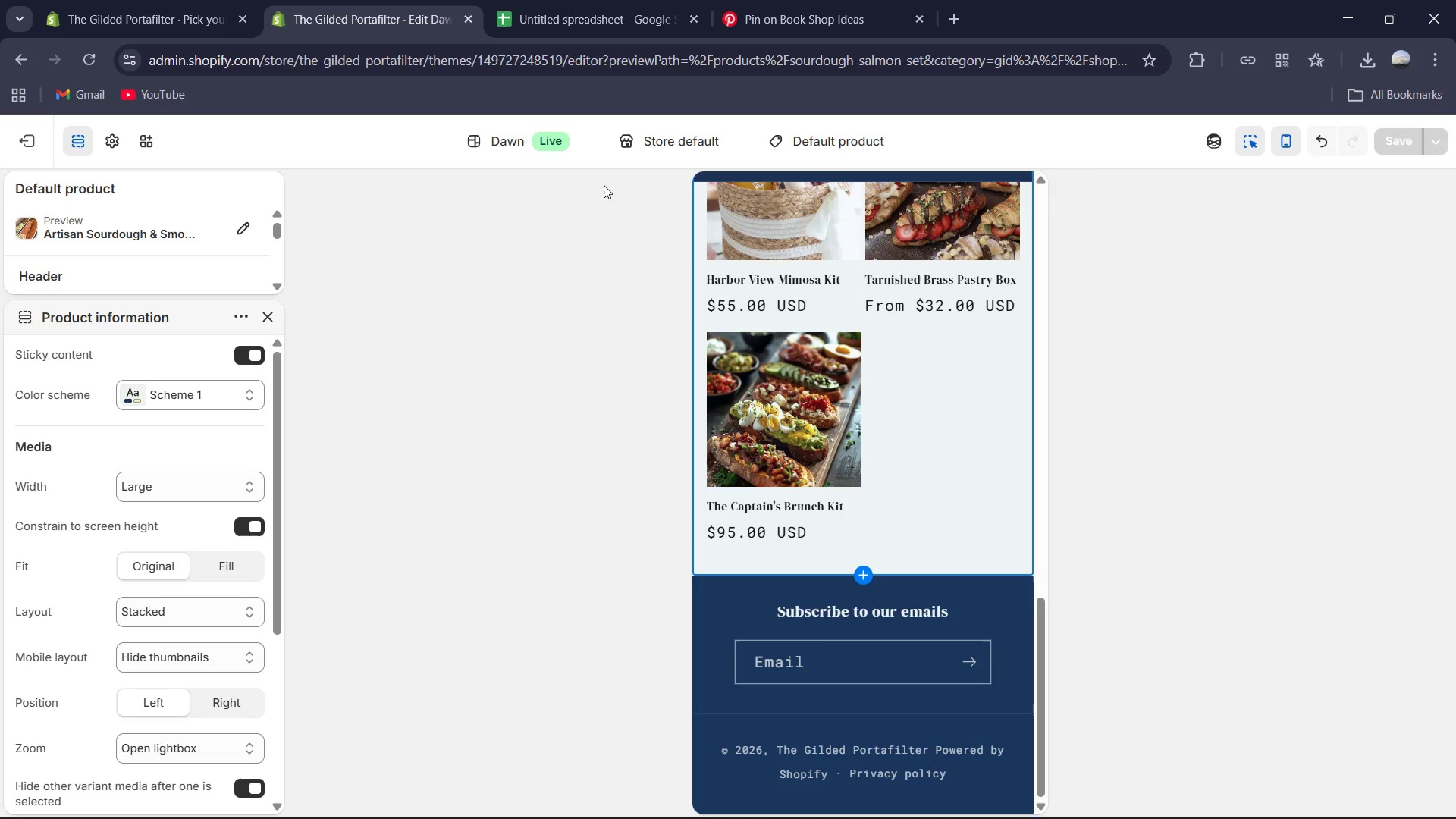 
wait(15.72)
 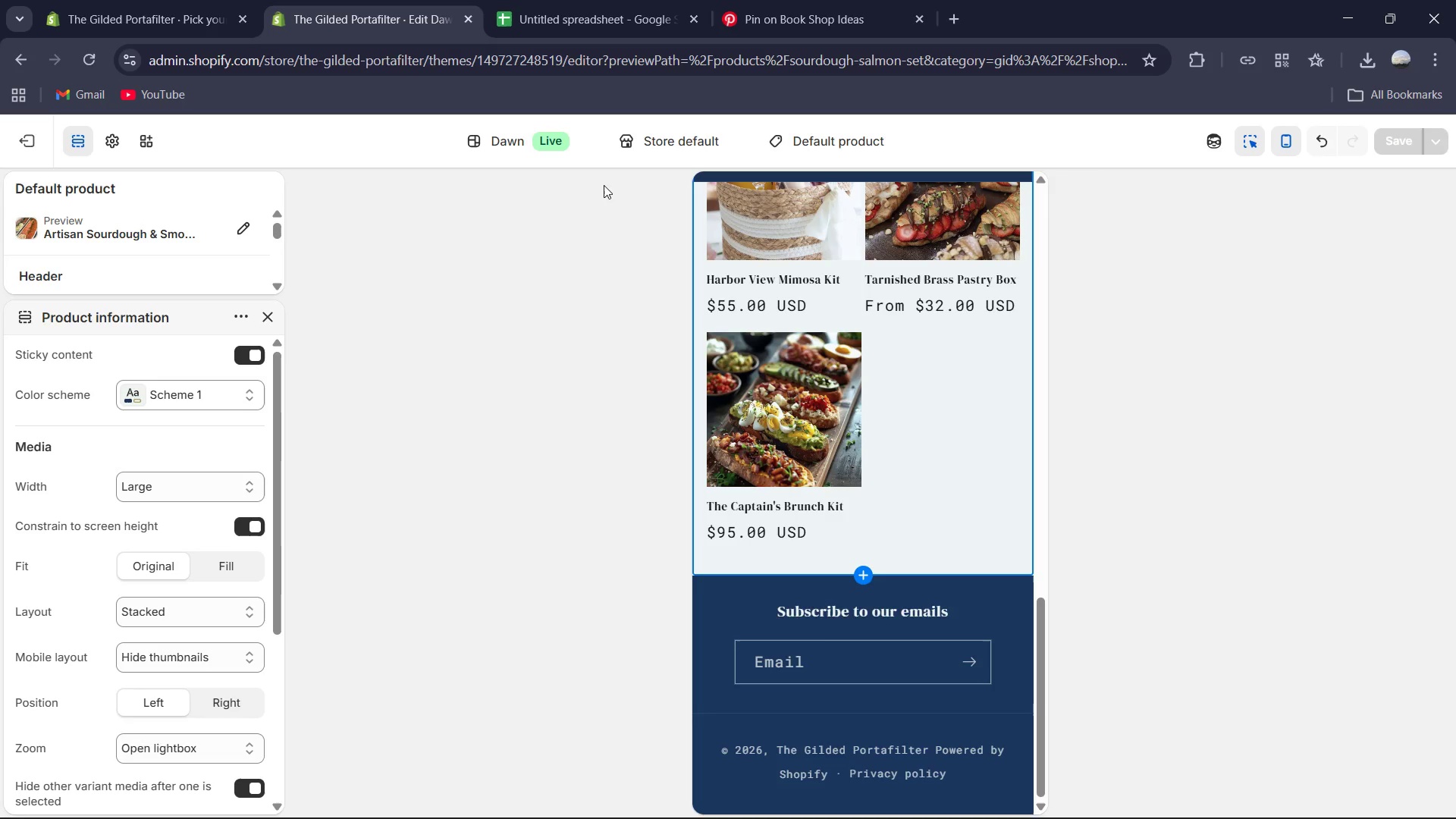 
left_click([31, 151])
 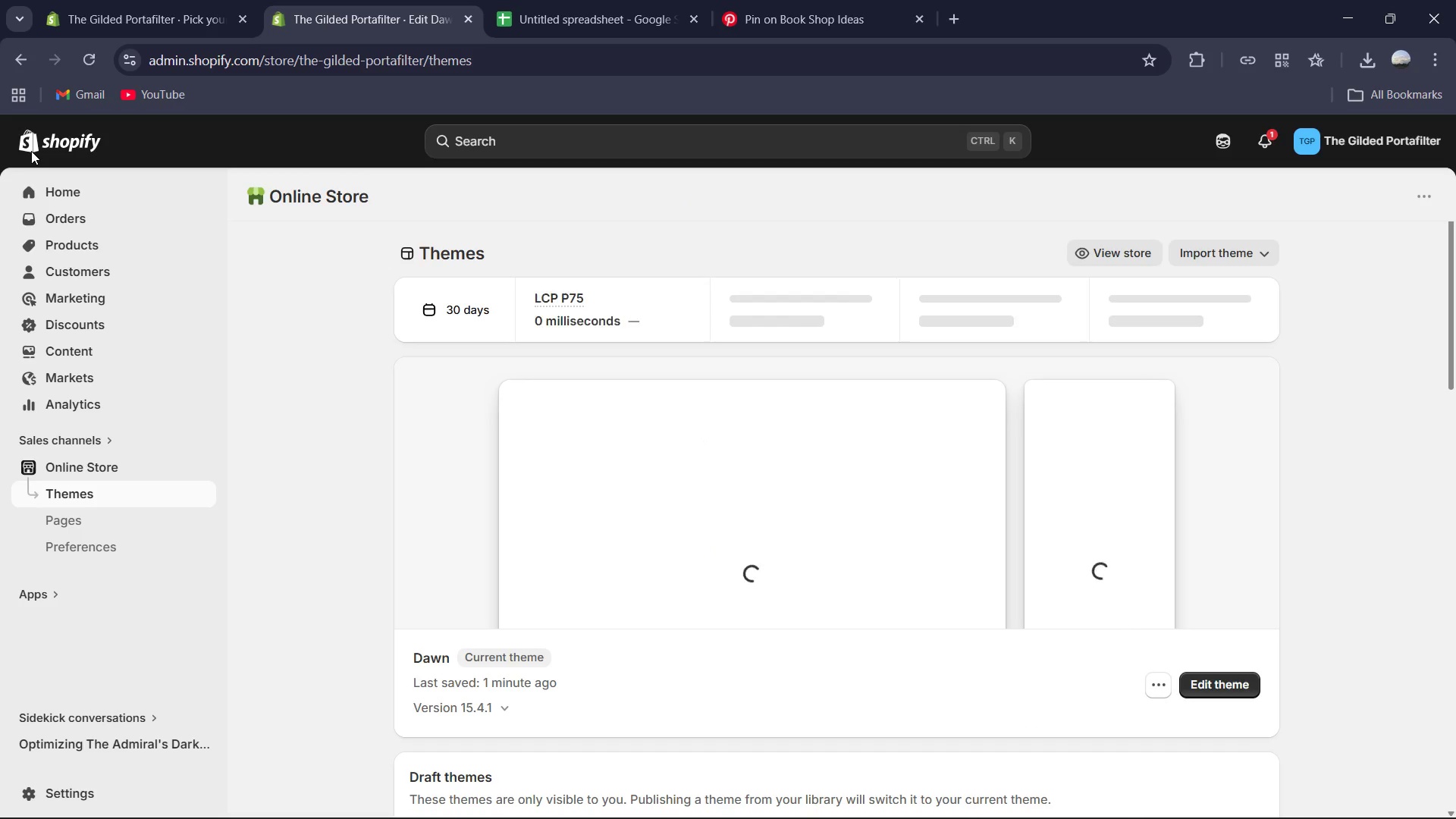 
wait(8.34)
 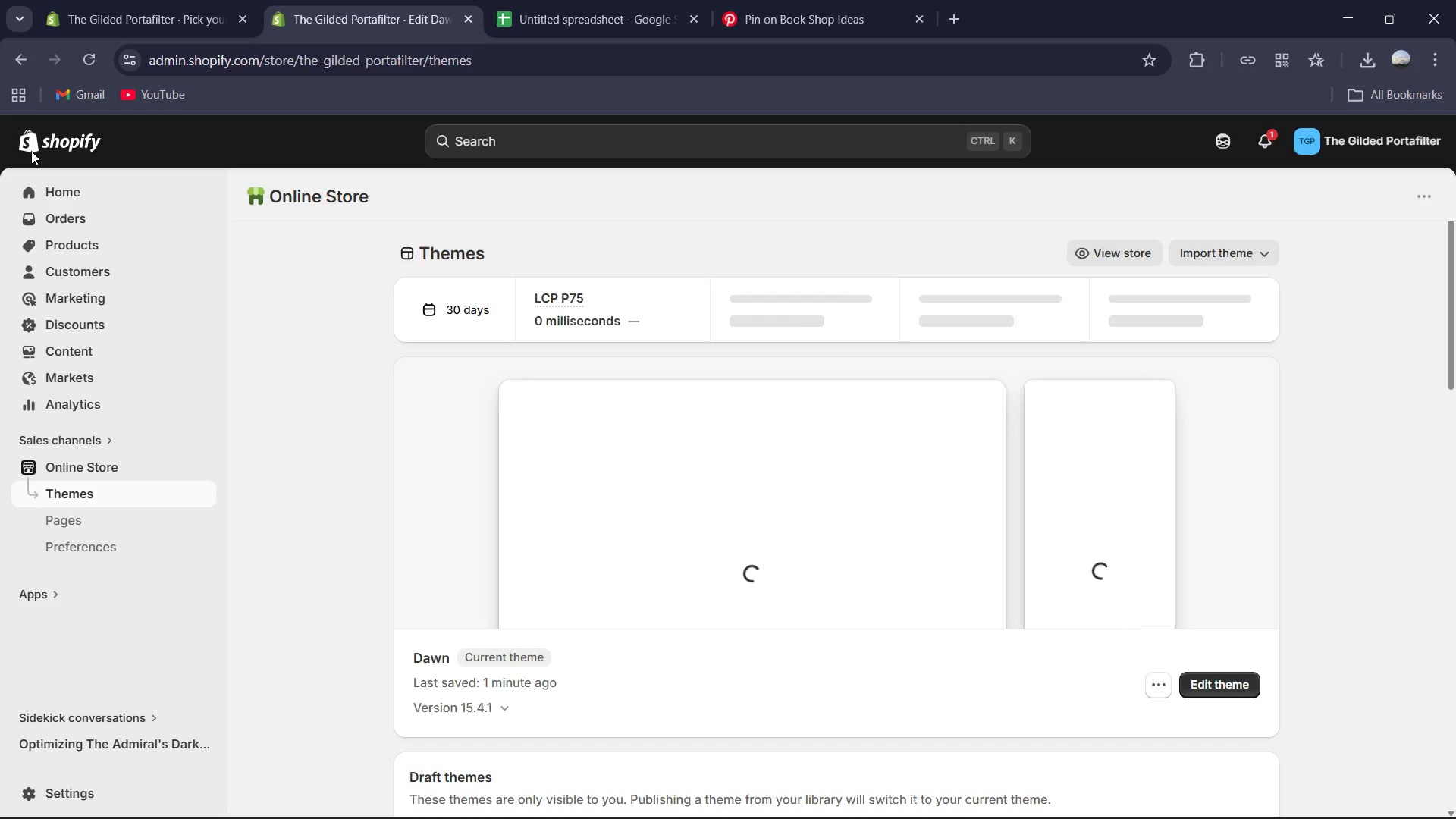 
scroll: coordinate [303, 225], scroll_direction: down, amount: 10.0
 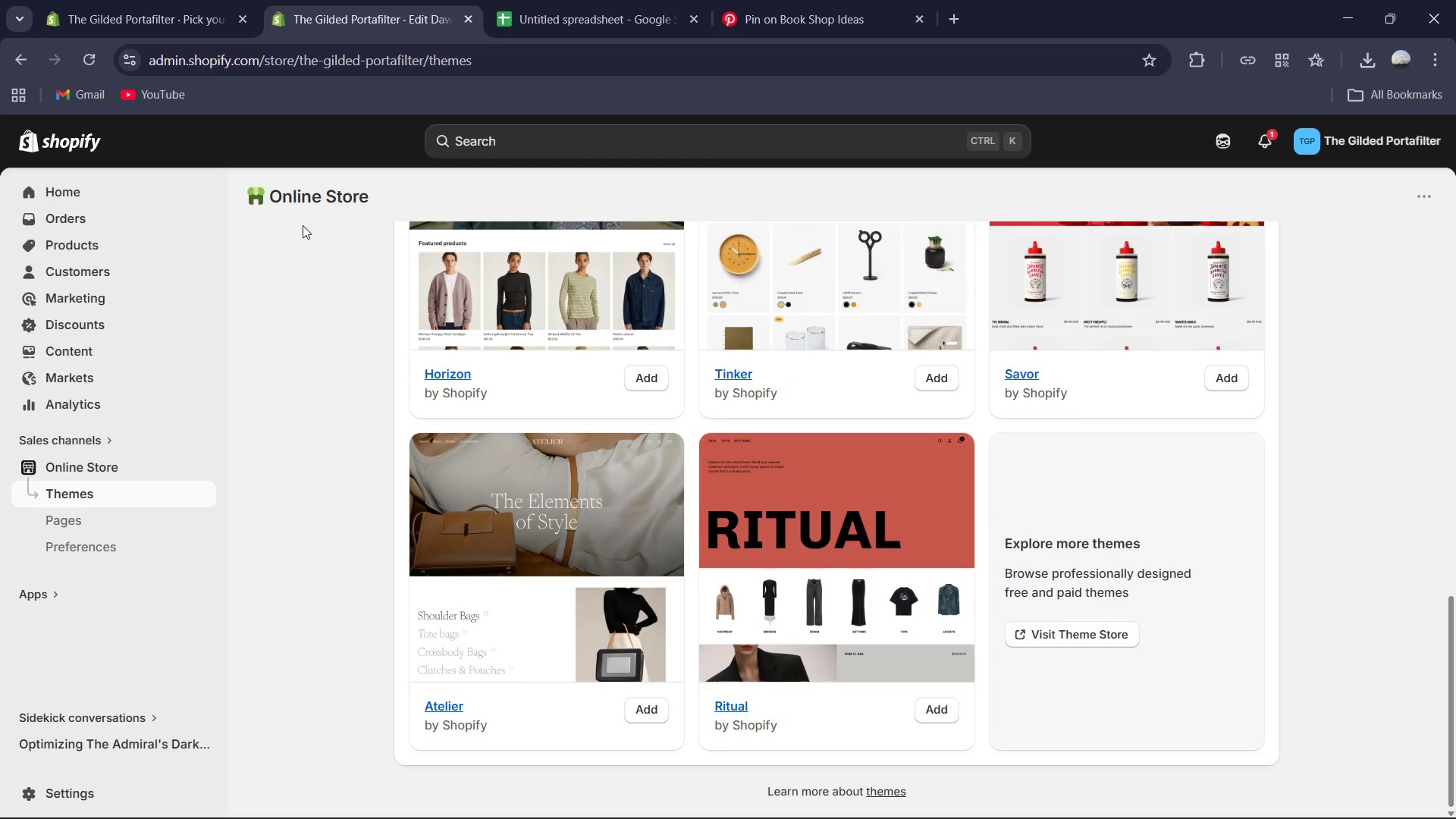 
scroll: coordinate [296, 223], scroll_direction: up, amount: 5.0
 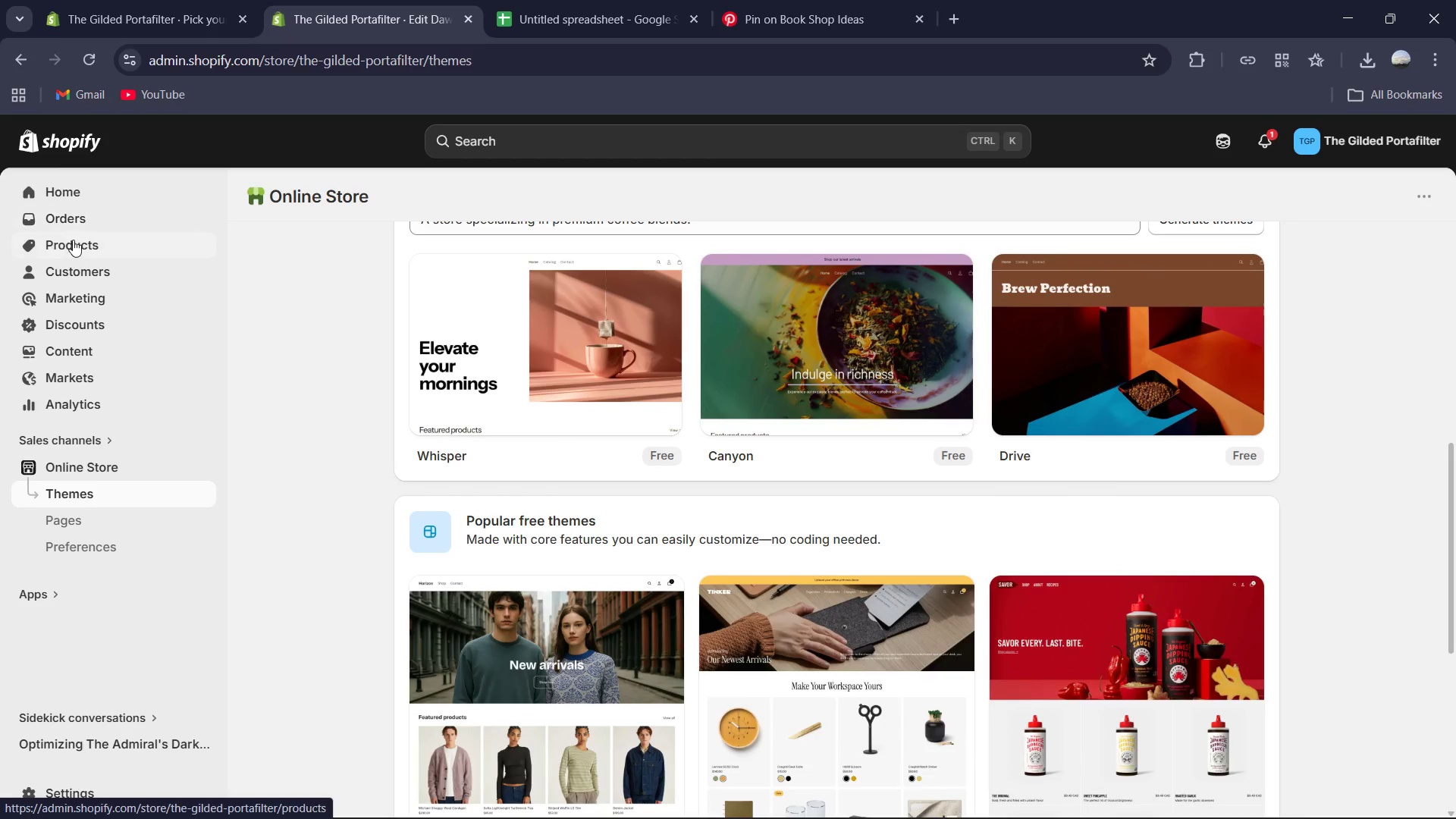 
left_click([73, 240])
 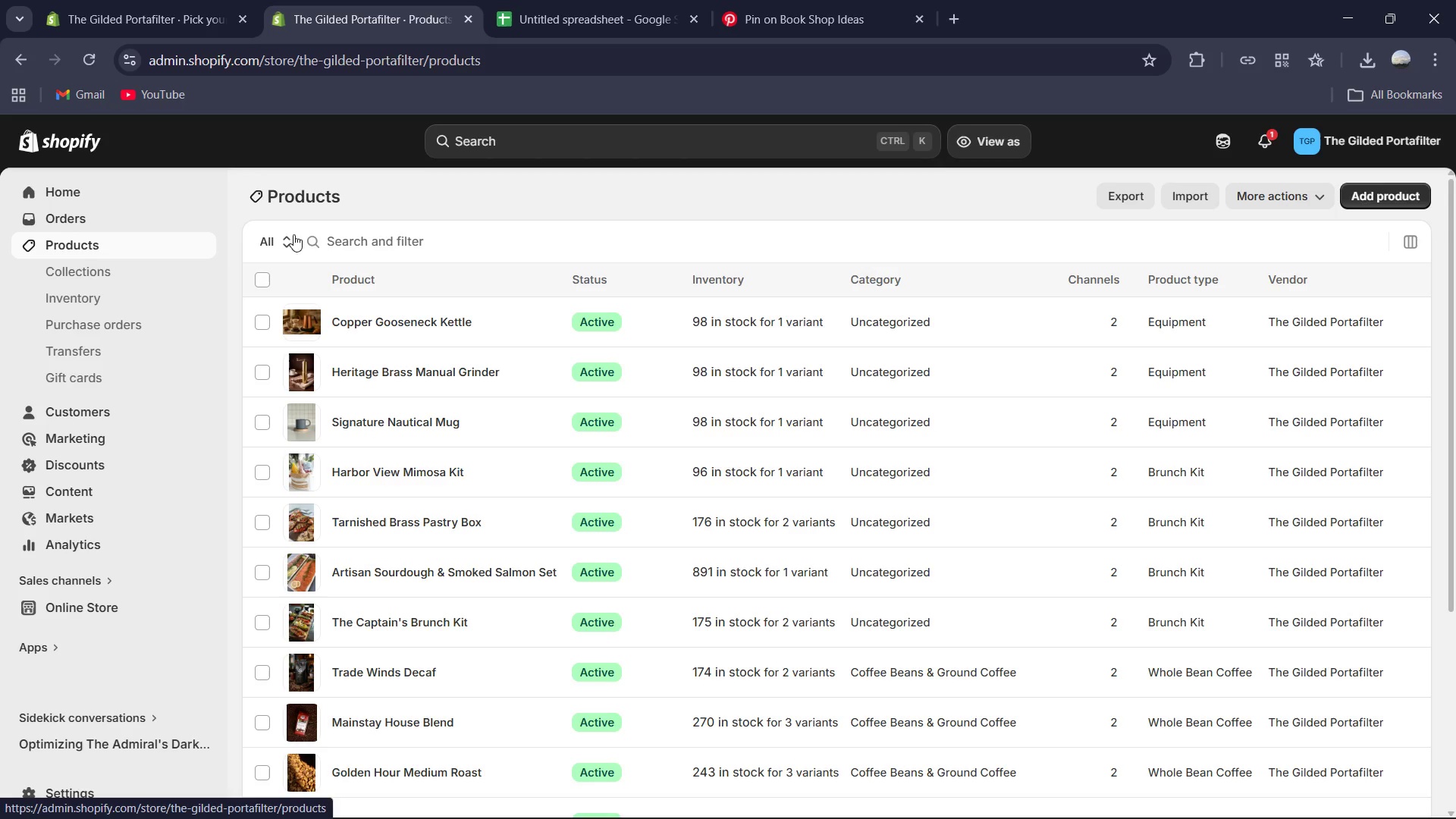 
scroll: coordinate [391, 262], scroll_direction: down, amount: 4.0
 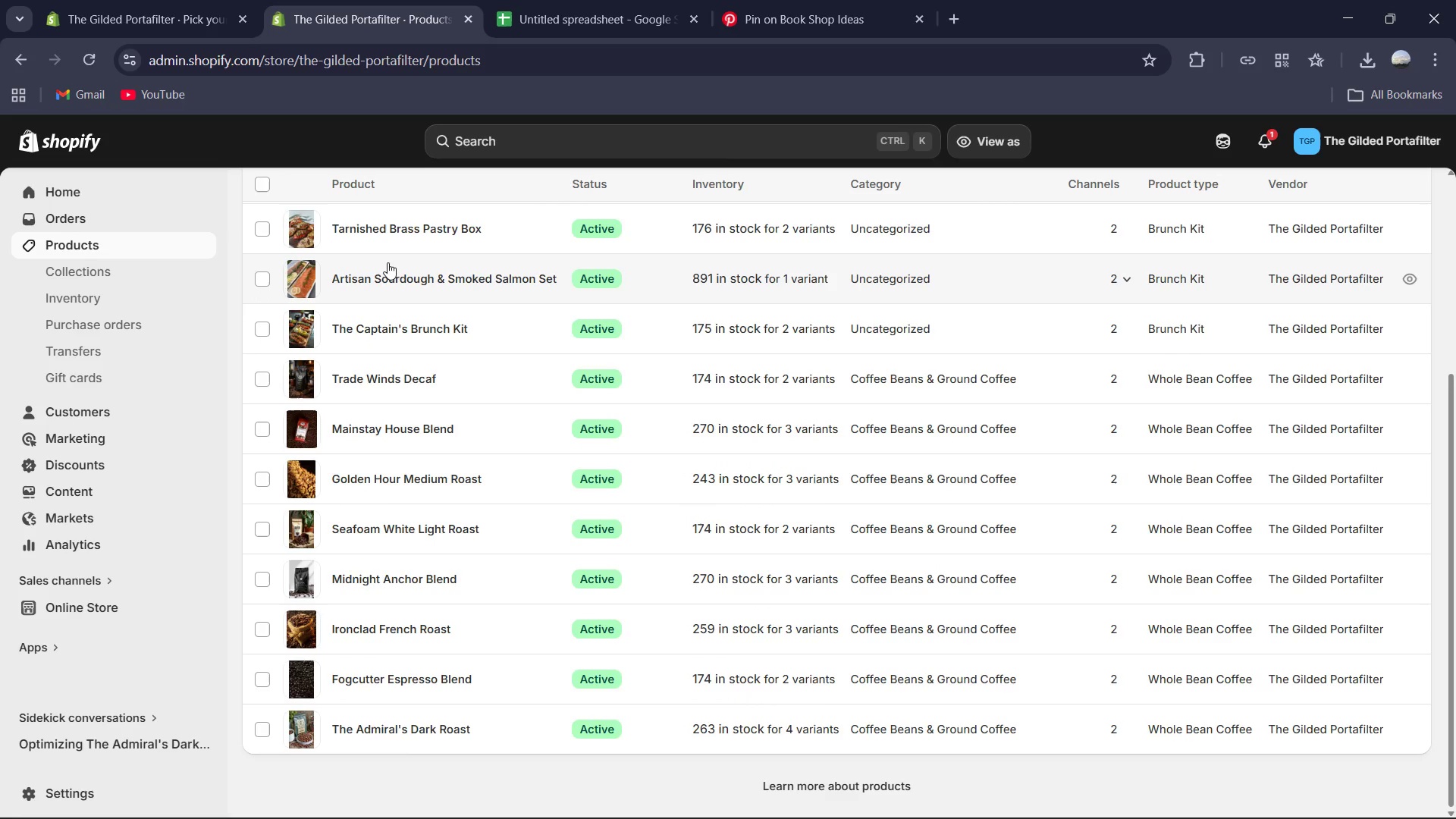 
scroll: coordinate [384, 259], scroll_direction: up, amount: 5.0
 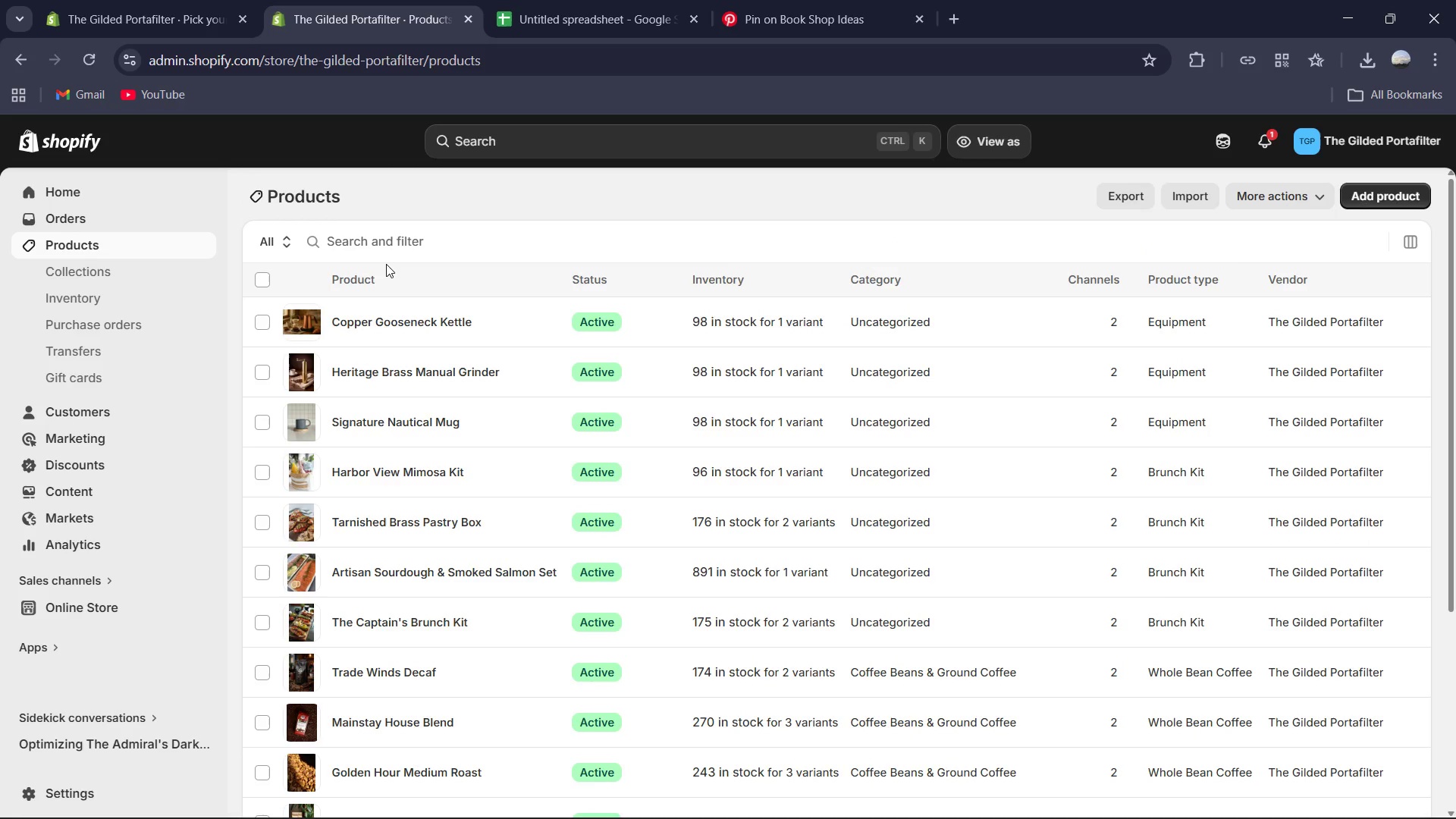 
wait(78.2)
 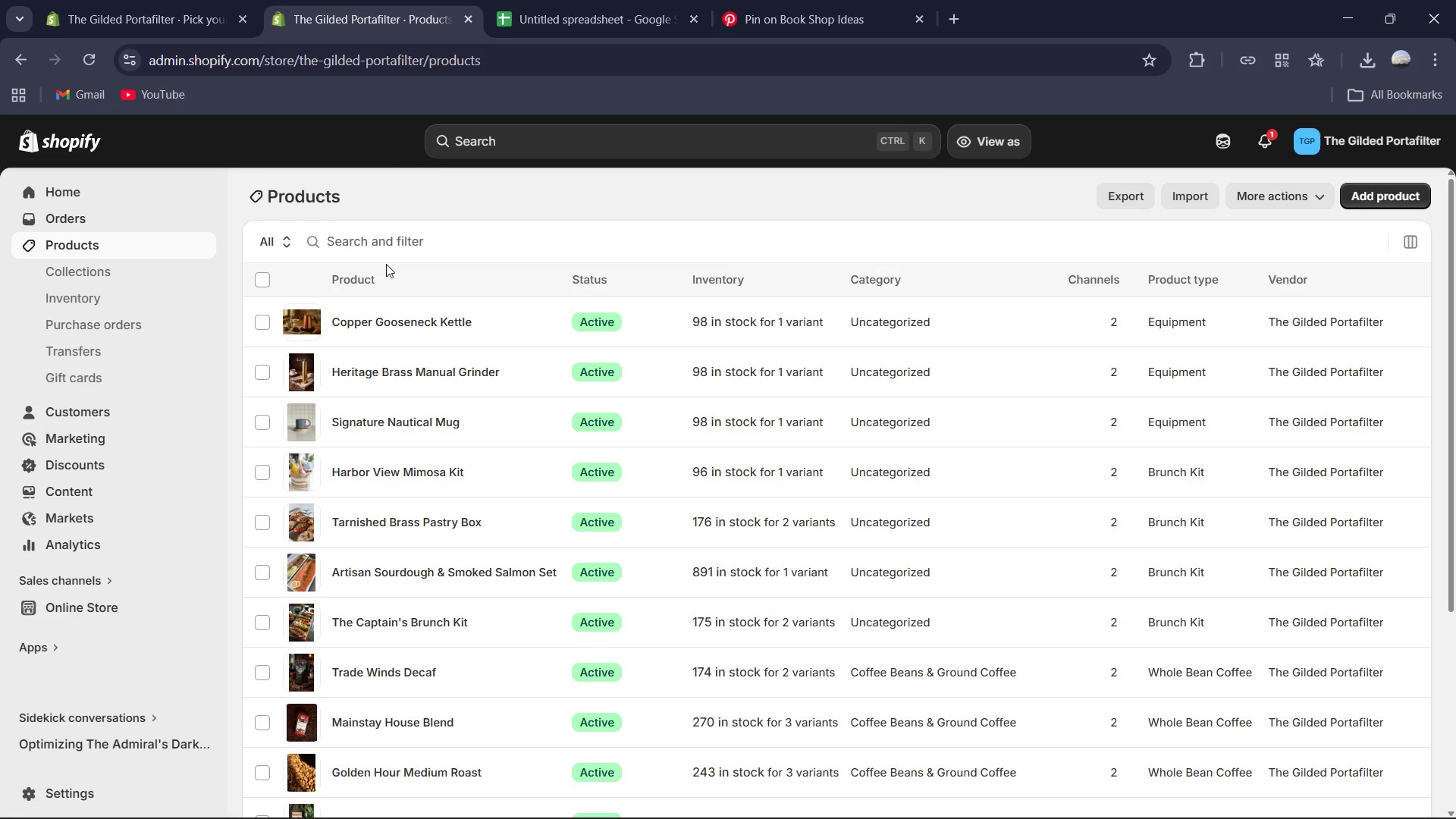 
scroll: coordinate [541, 281], scroll_direction: down, amount: 5.0
 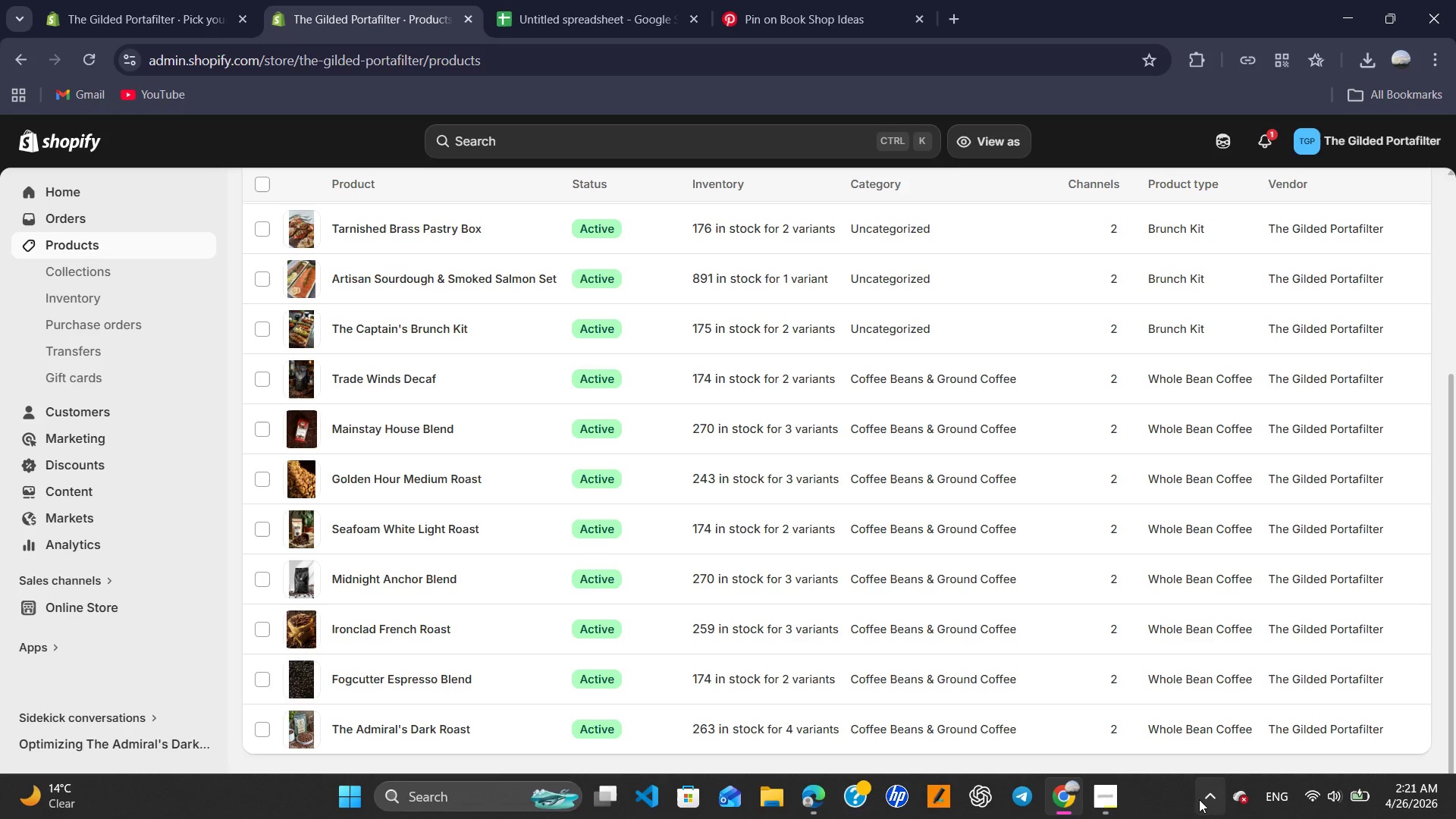 
left_click([1094, 808])